 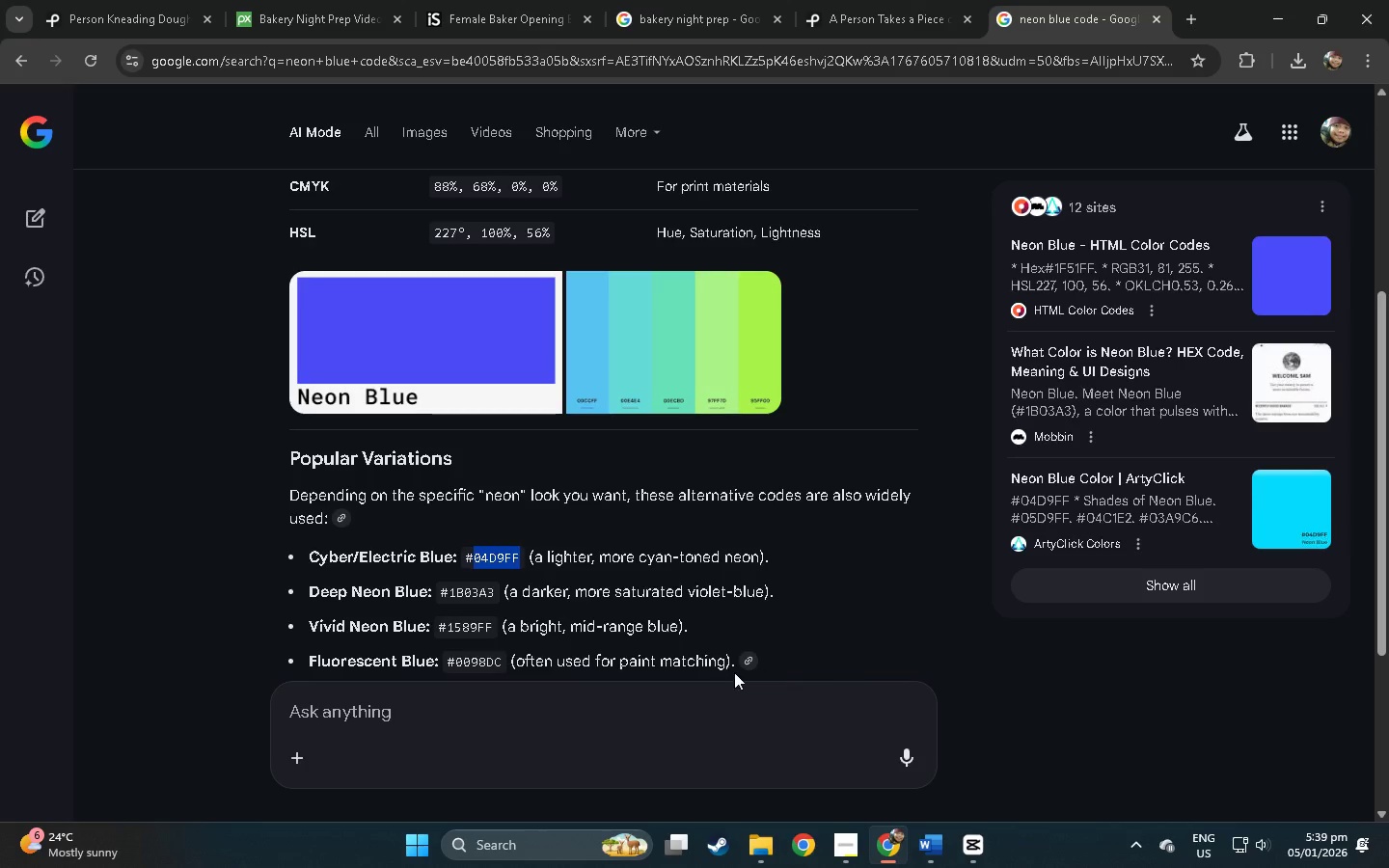 
key(Alt+Tab)
 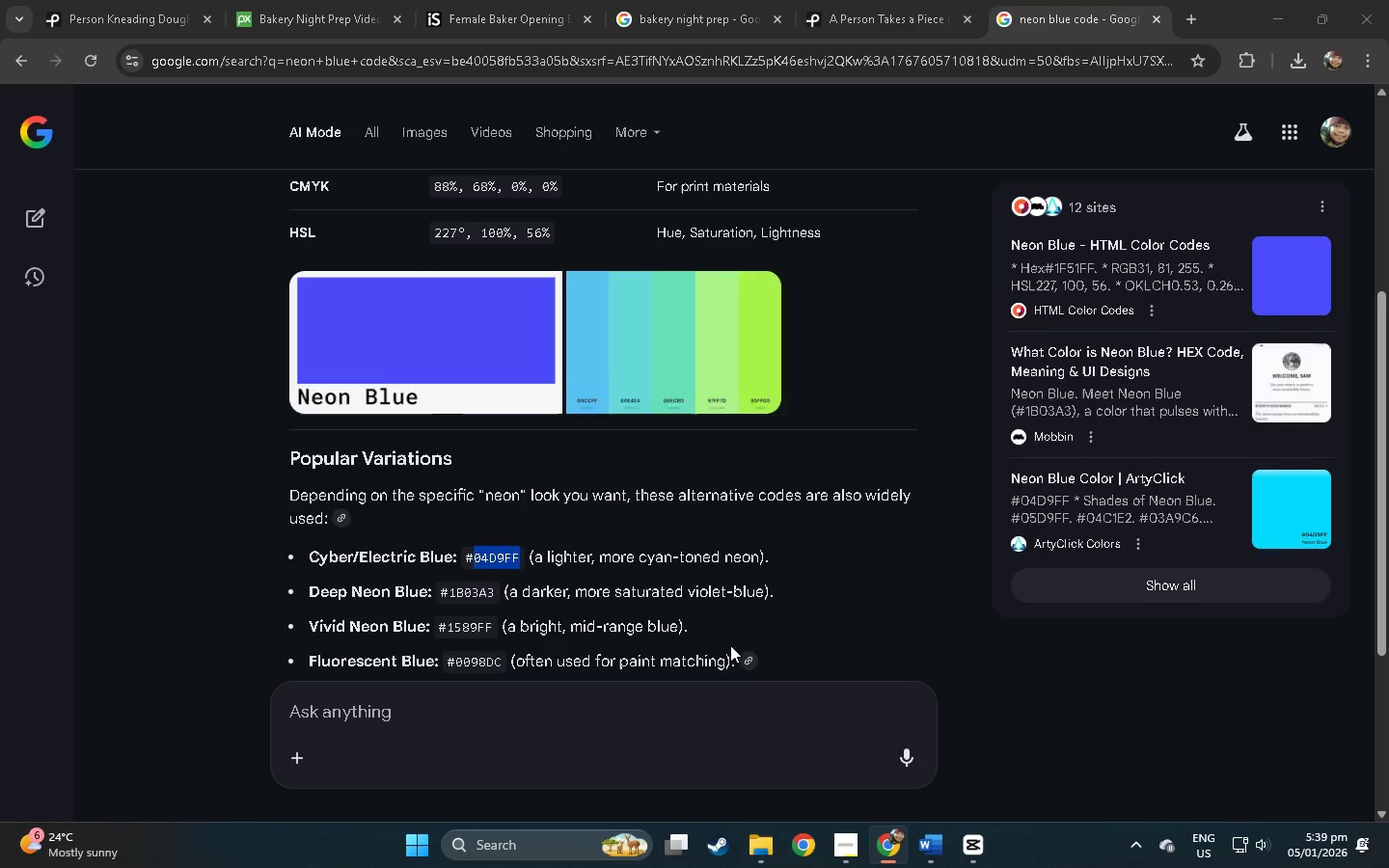 
key(Alt+Tab)
 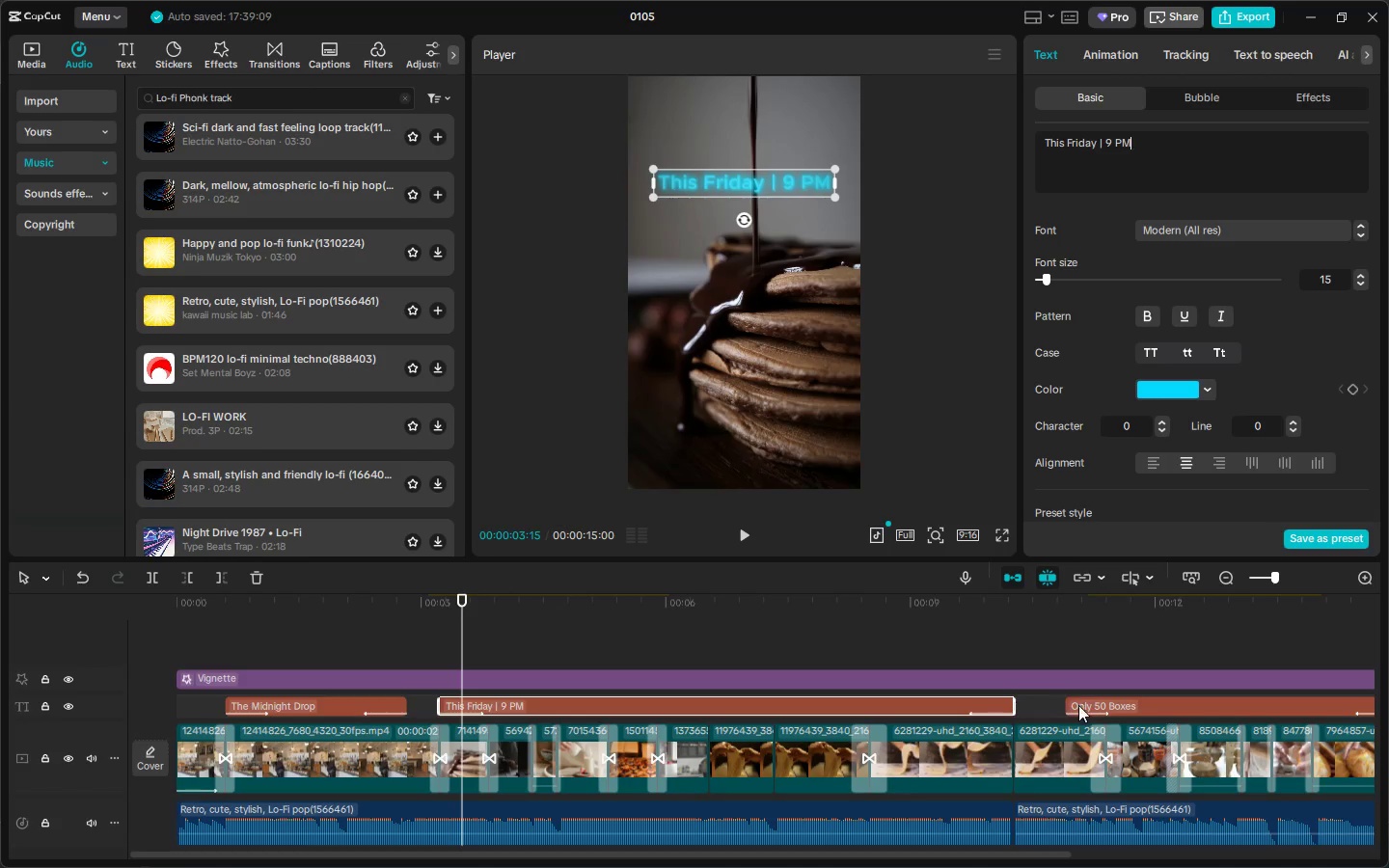 
left_click([1123, 708])
 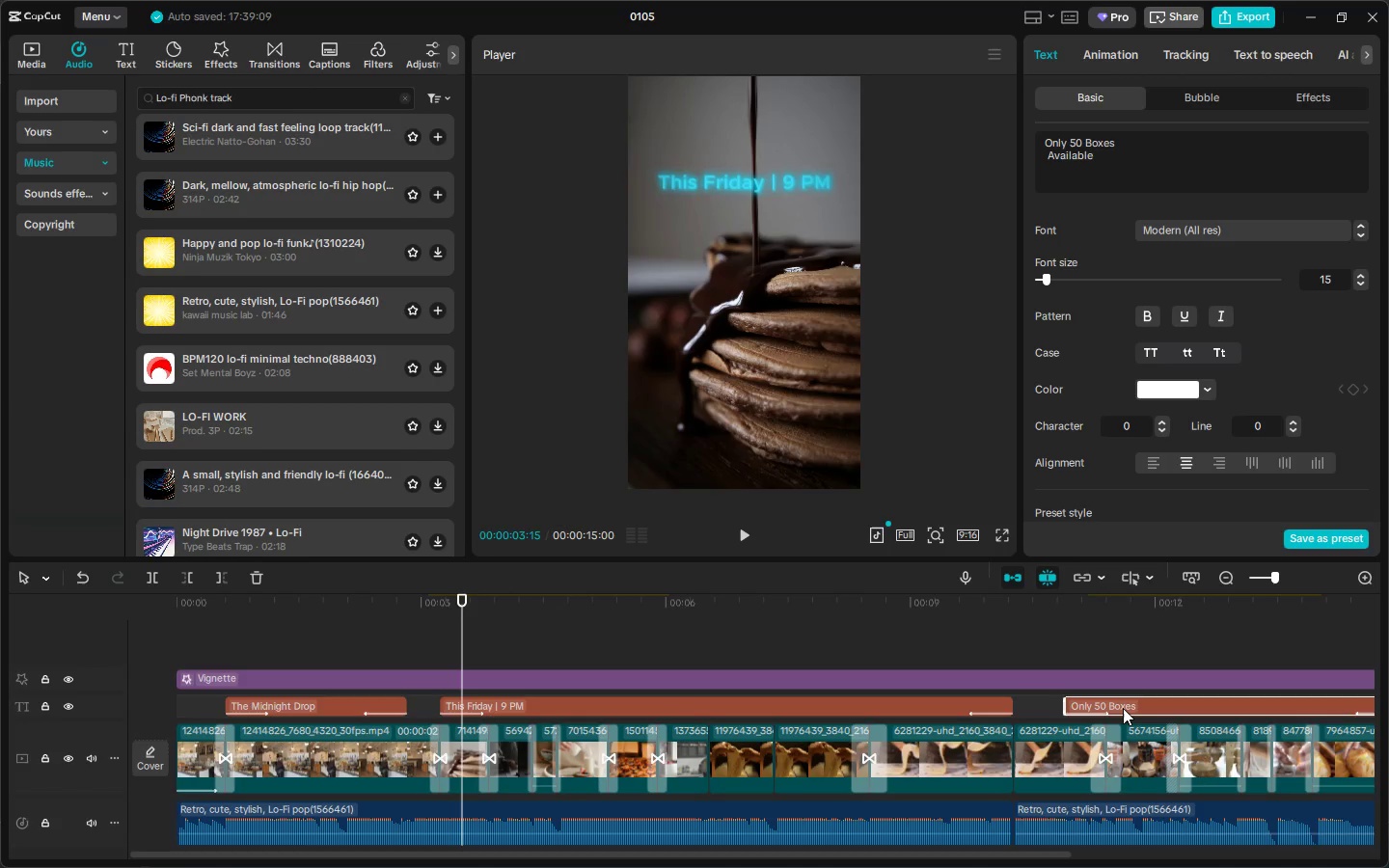 
key(Delete)
 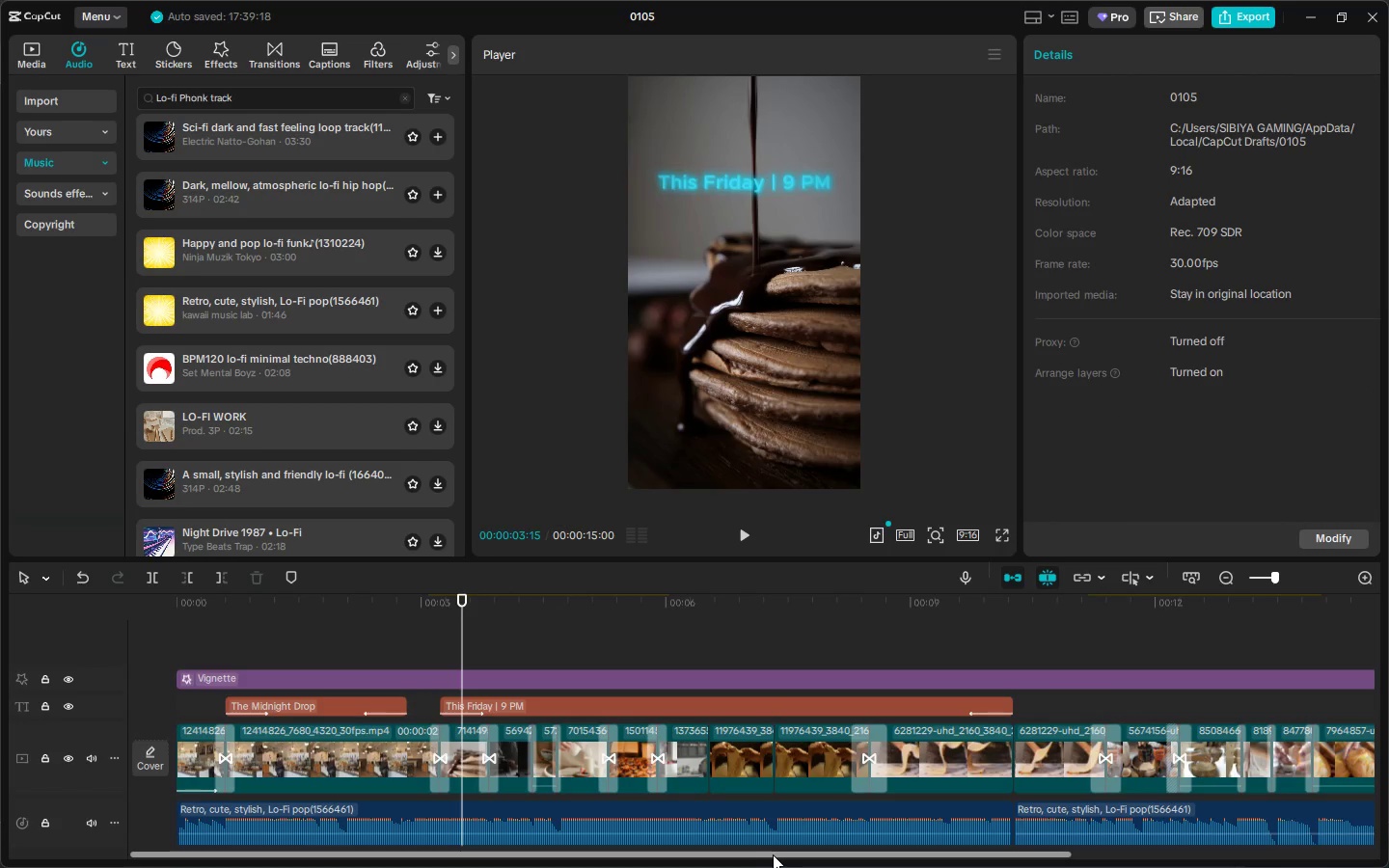 
left_click_drag(start_coordinate=[776, 854], to_coordinate=[824, 854])
 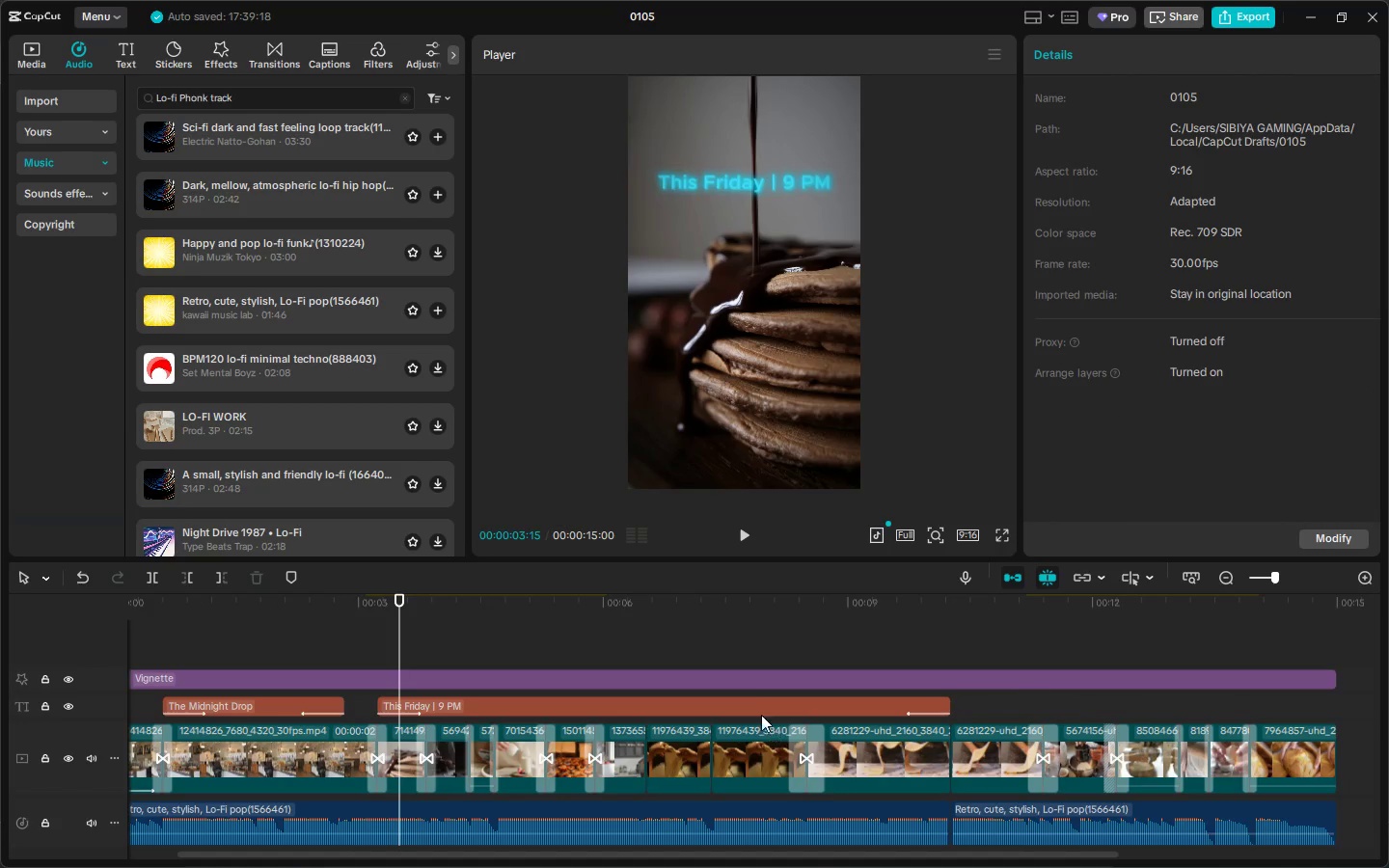 
hold_key(key=AltLeft, duration=1.53)
left_click_drag(start_coordinate=[749, 700], to_coordinate=[1344, 701])
 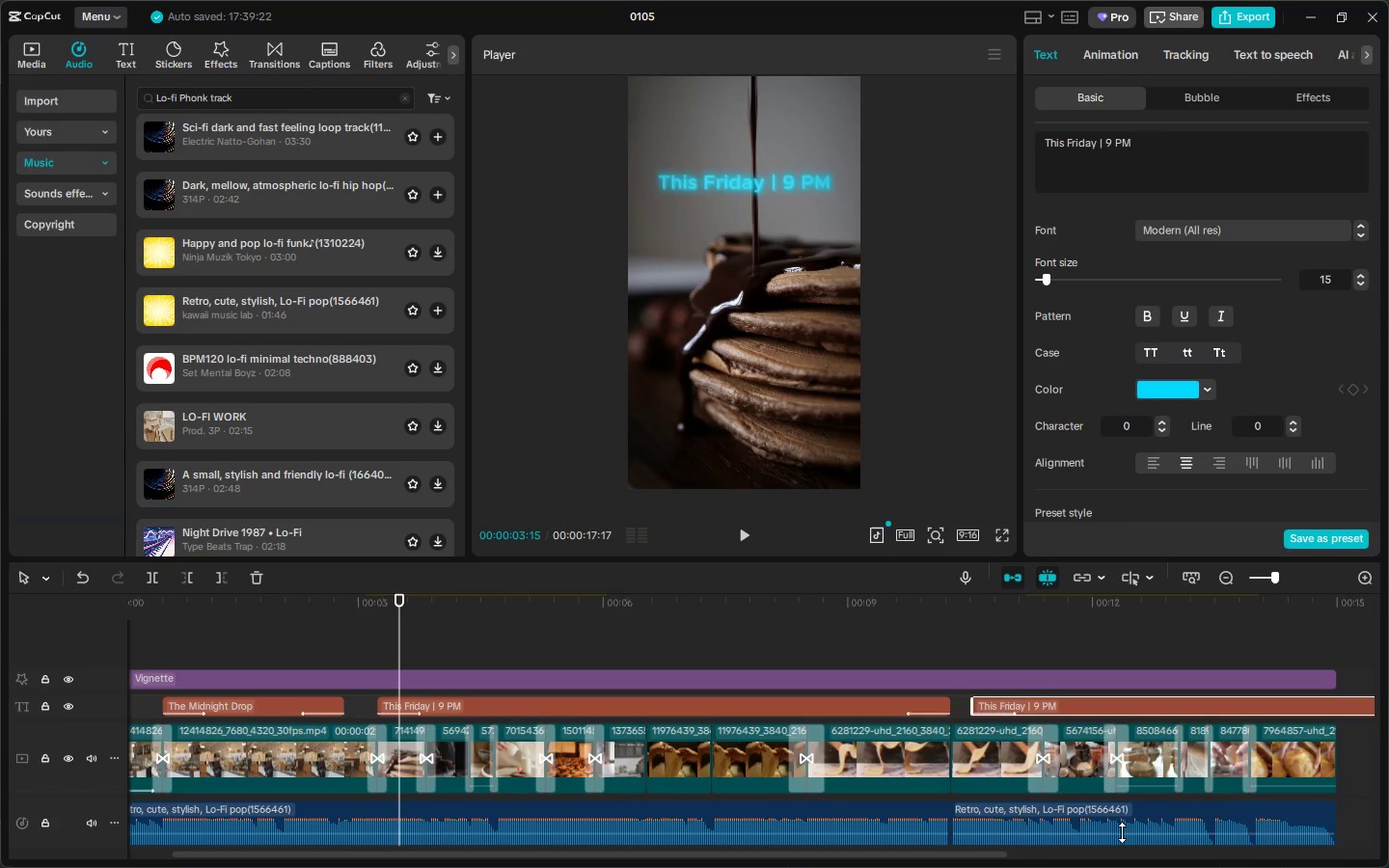 
hold_key(key=AltLeft, duration=0.91)
 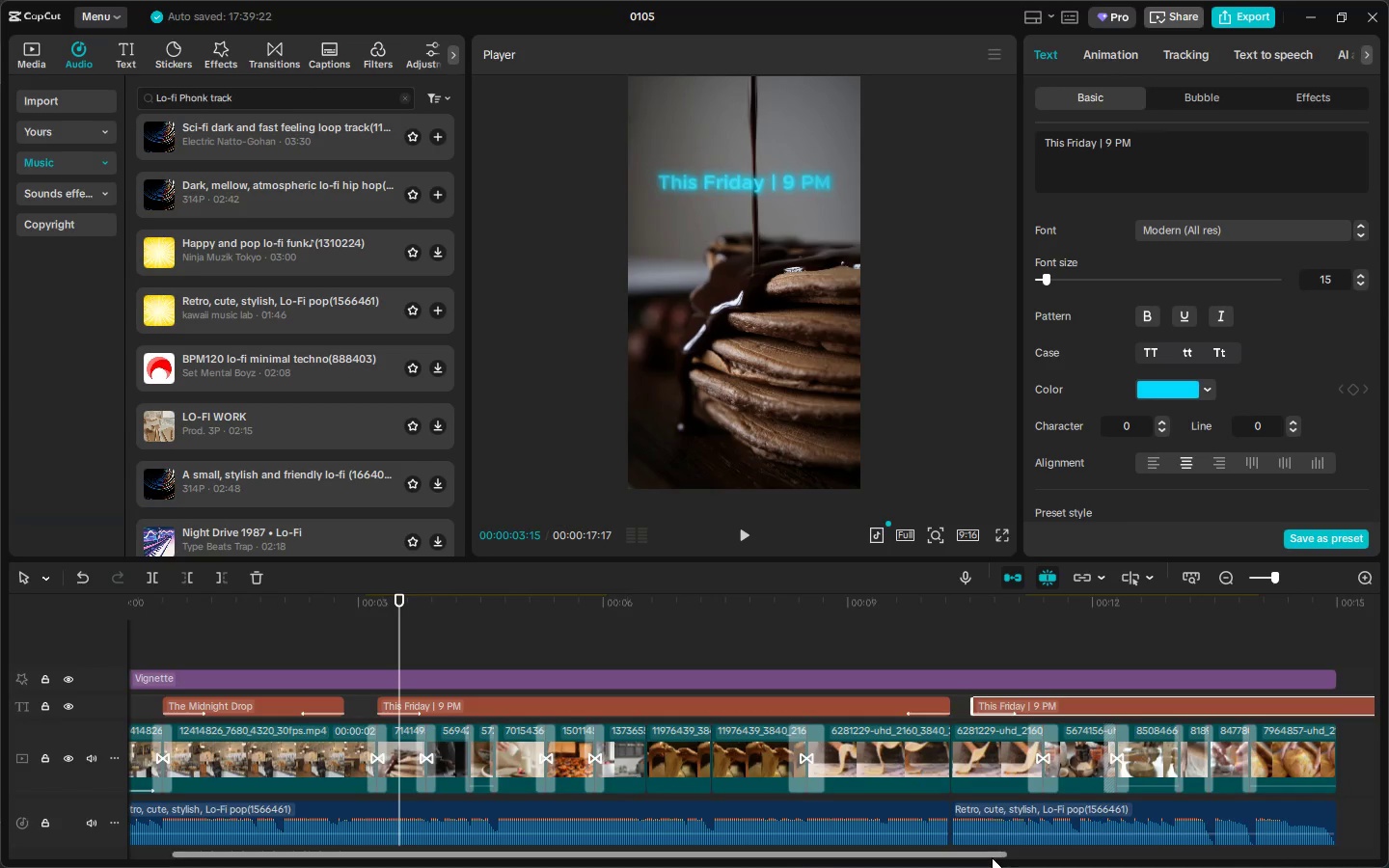 
left_click_drag(start_coordinate=[988, 850], to_coordinate=[1213, 856])
 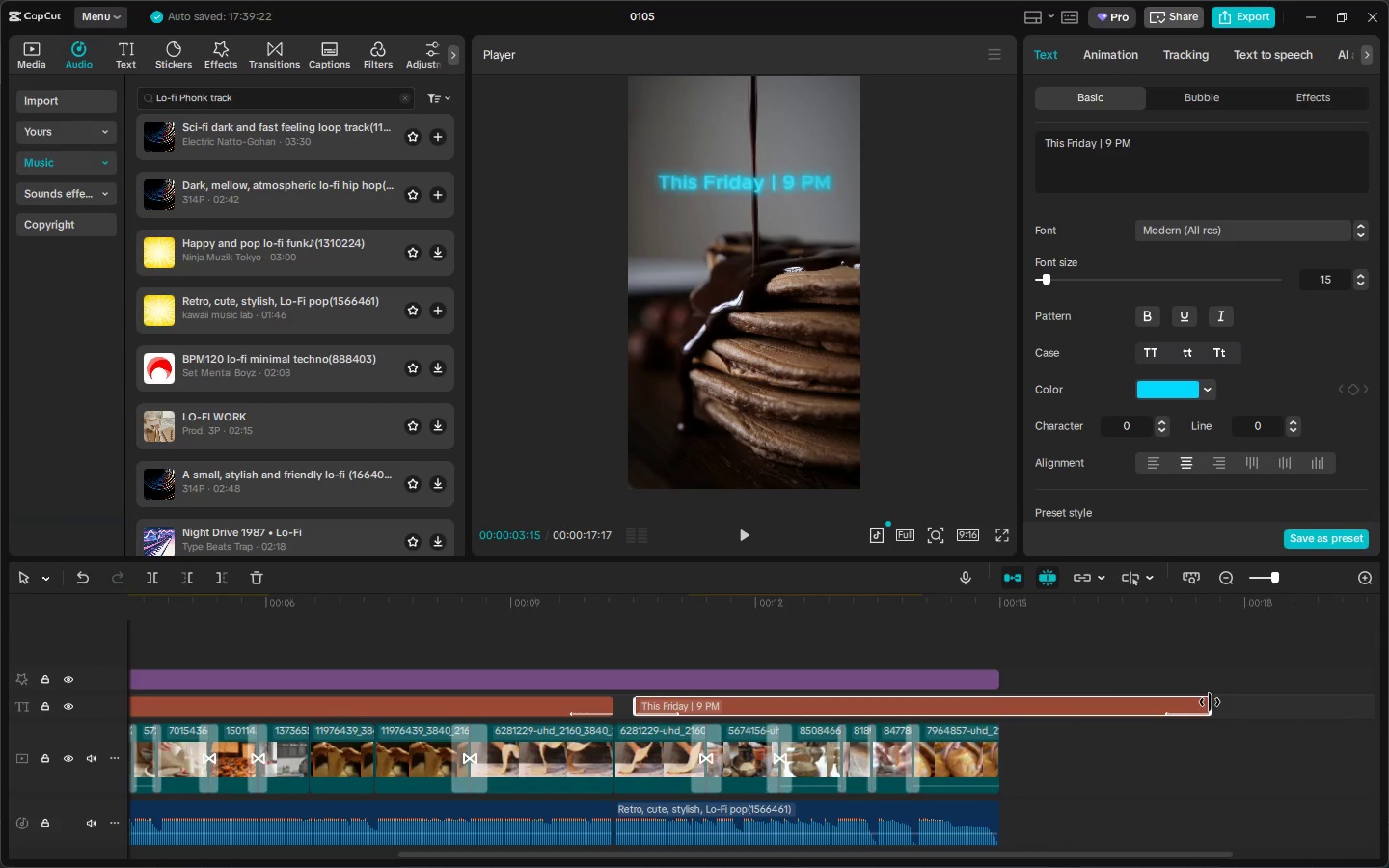 
left_click_drag(start_coordinate=[1209, 702], to_coordinate=[998, 708])
 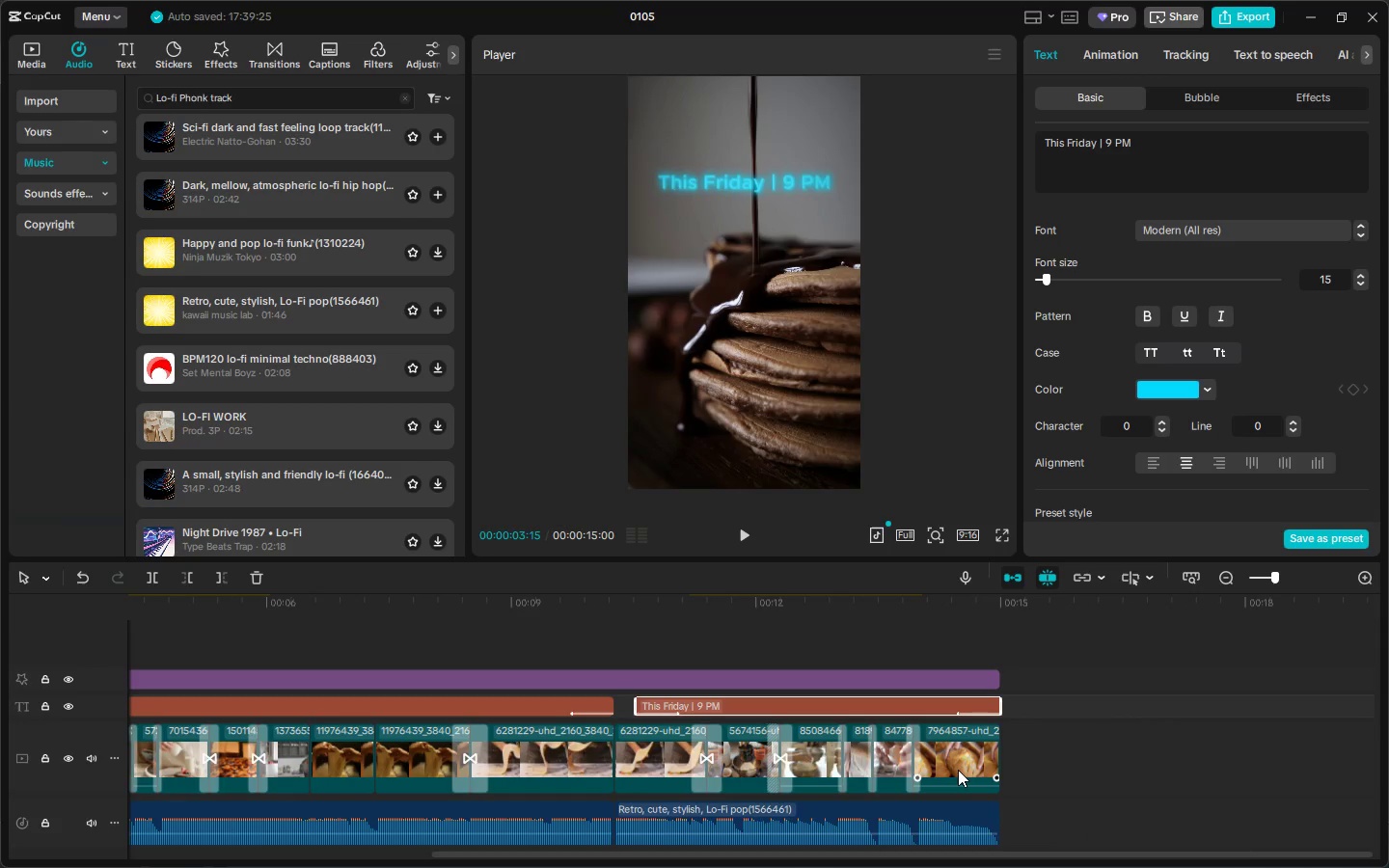 
wait(7.5)
 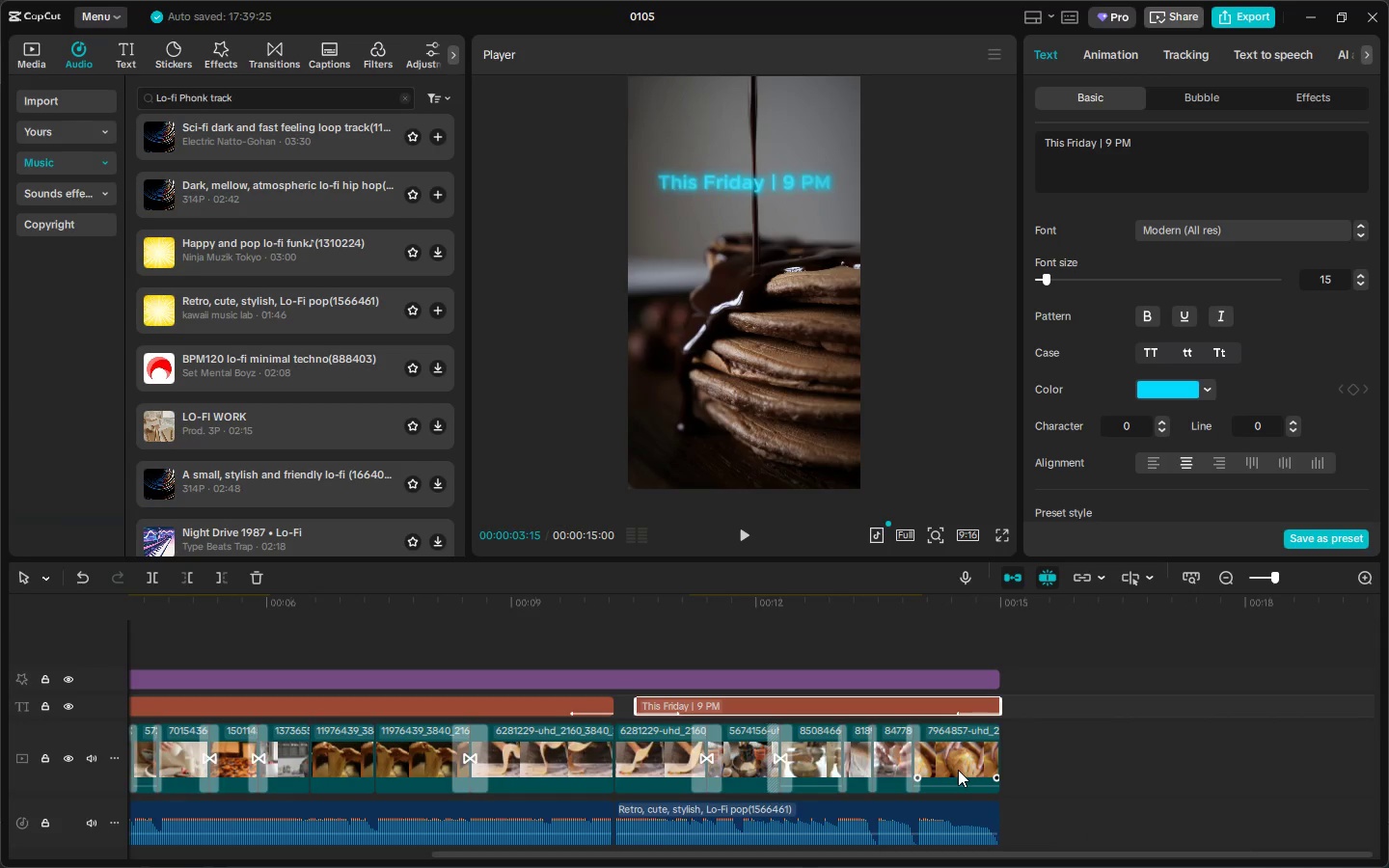 
left_click_drag(start_coordinate=[926, 853], to_coordinate=[406, 839])
 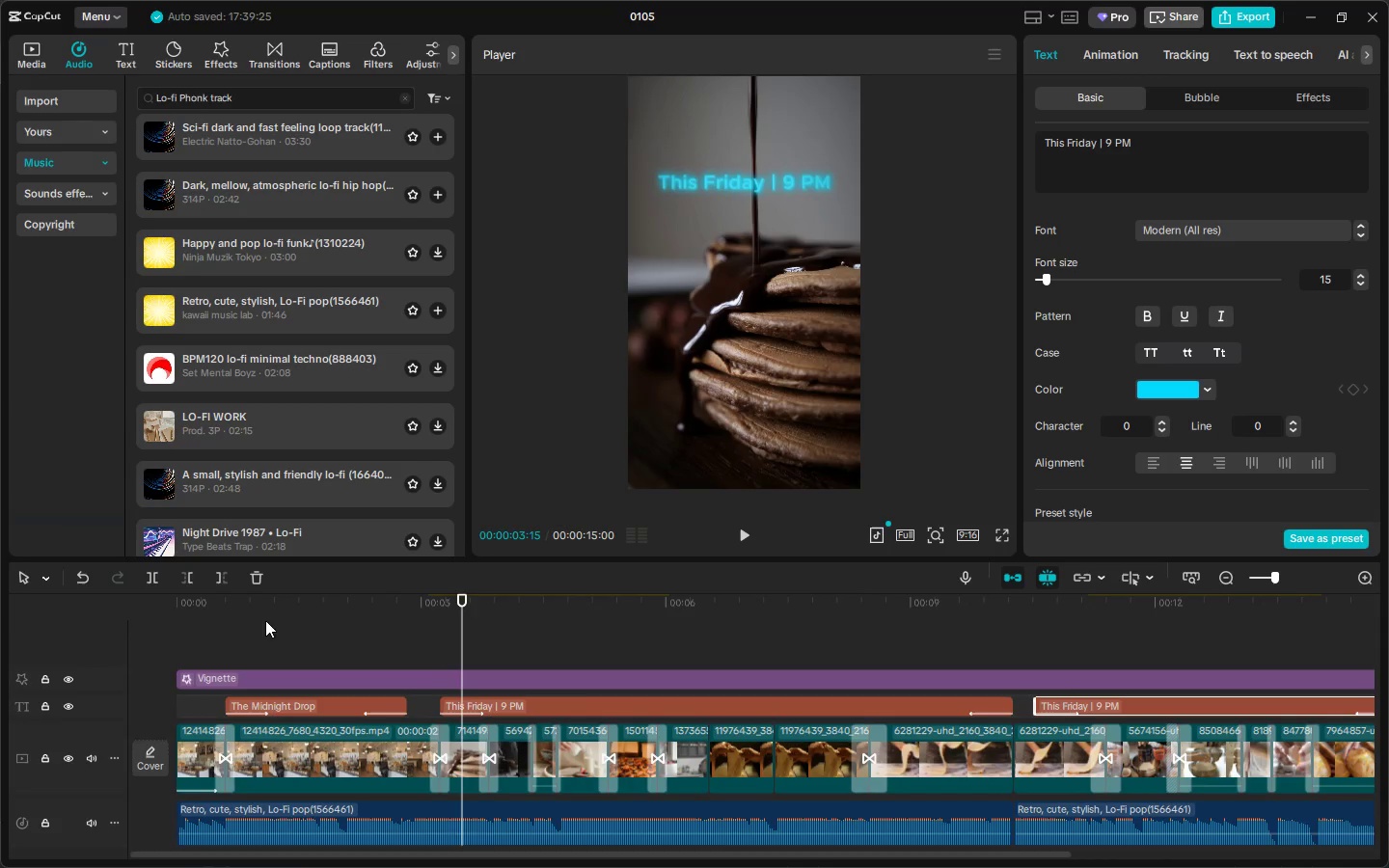 
left_click_drag(start_coordinate=[237, 610], to_coordinate=[123, 606])
 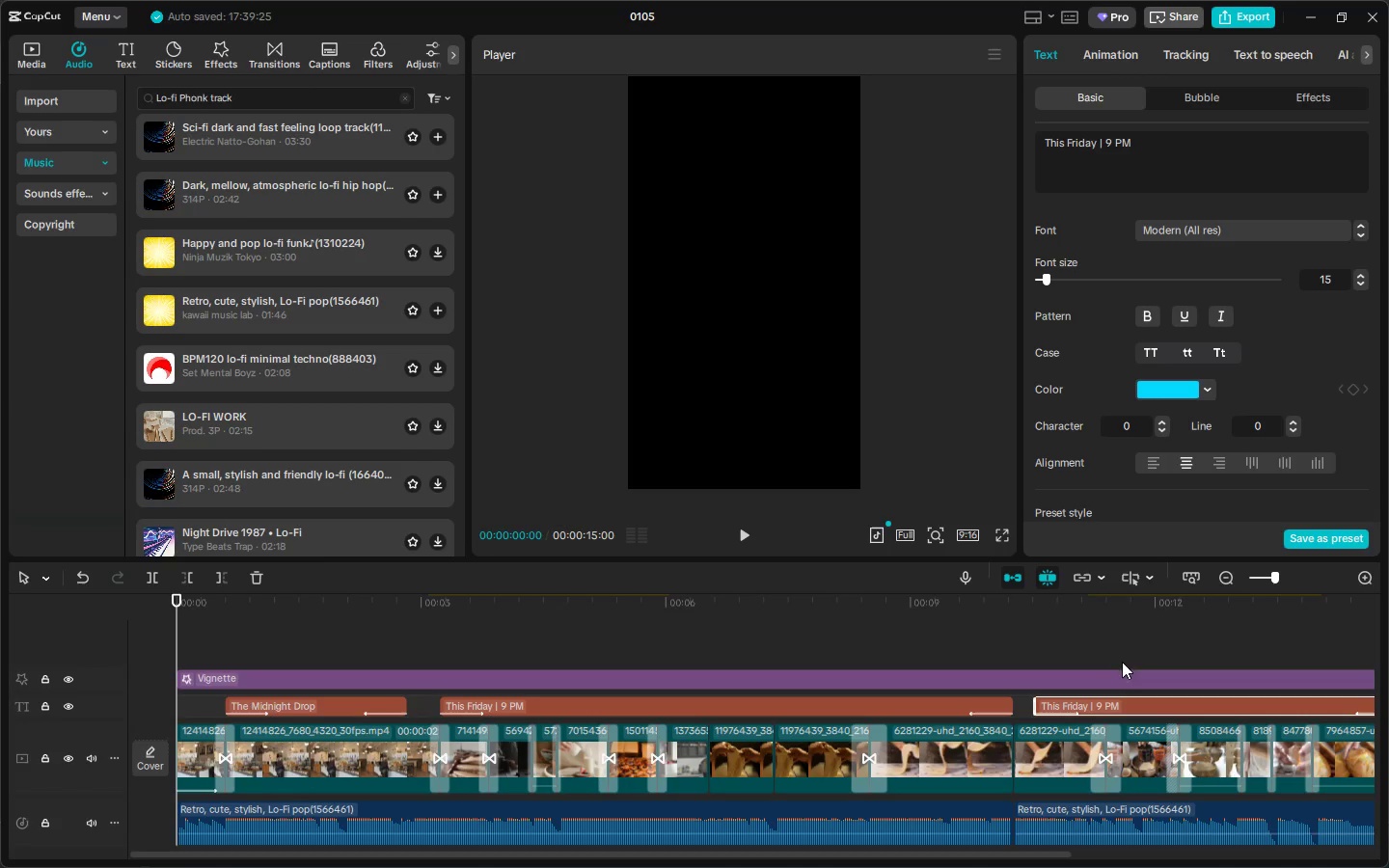 
left_click([1121, 613])
 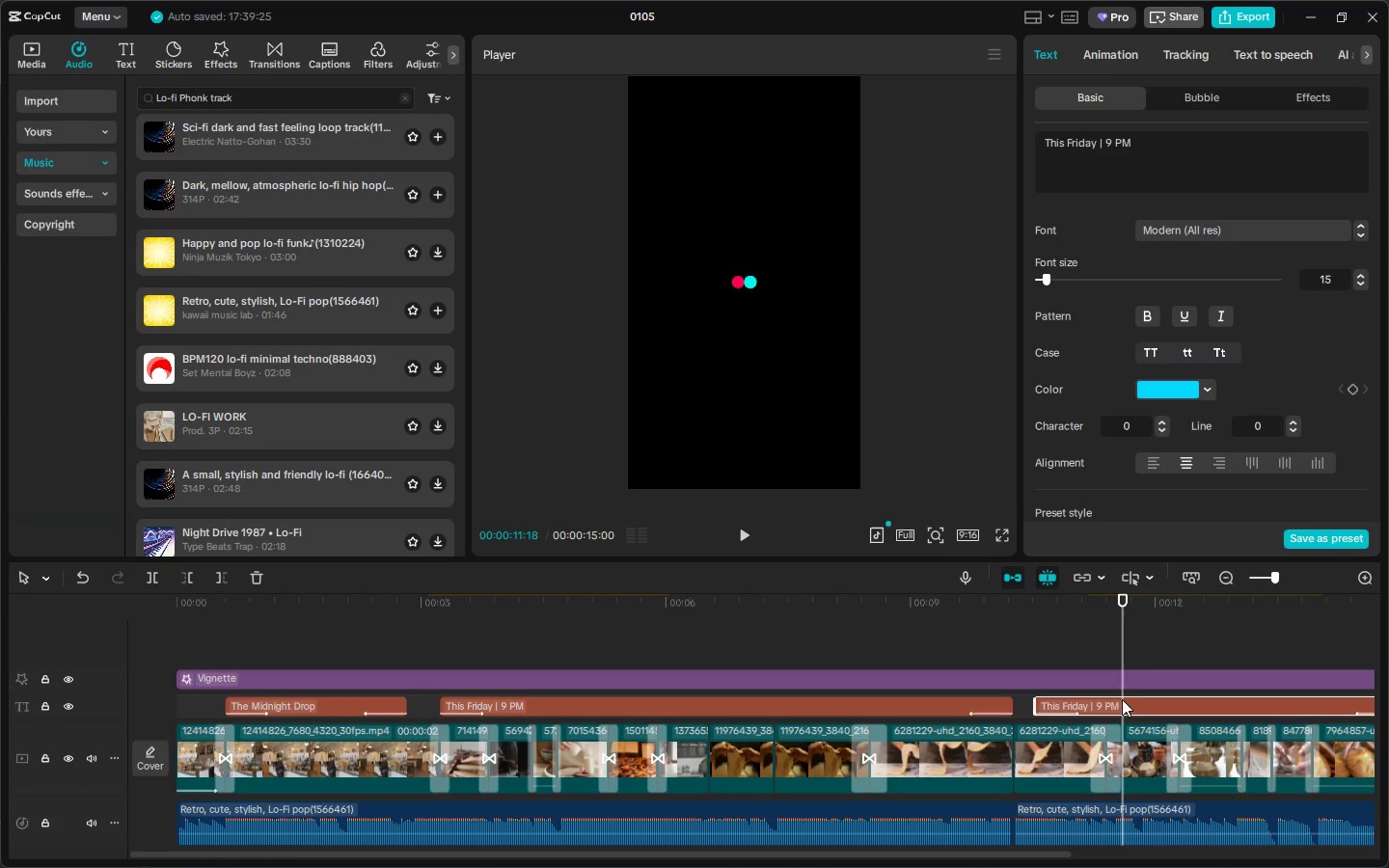 
left_click([1122, 701])
 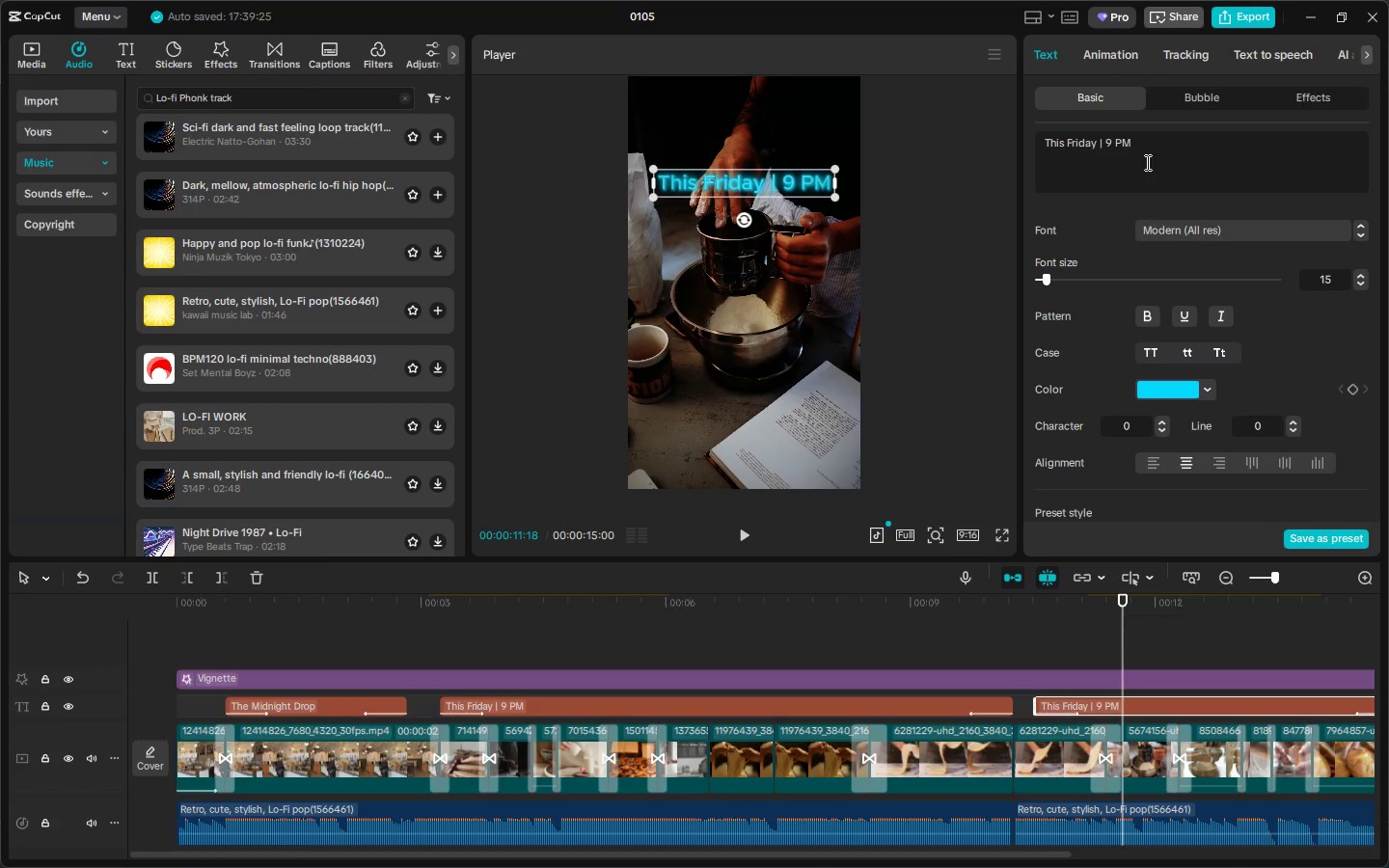 
double_click([1146, 155])
 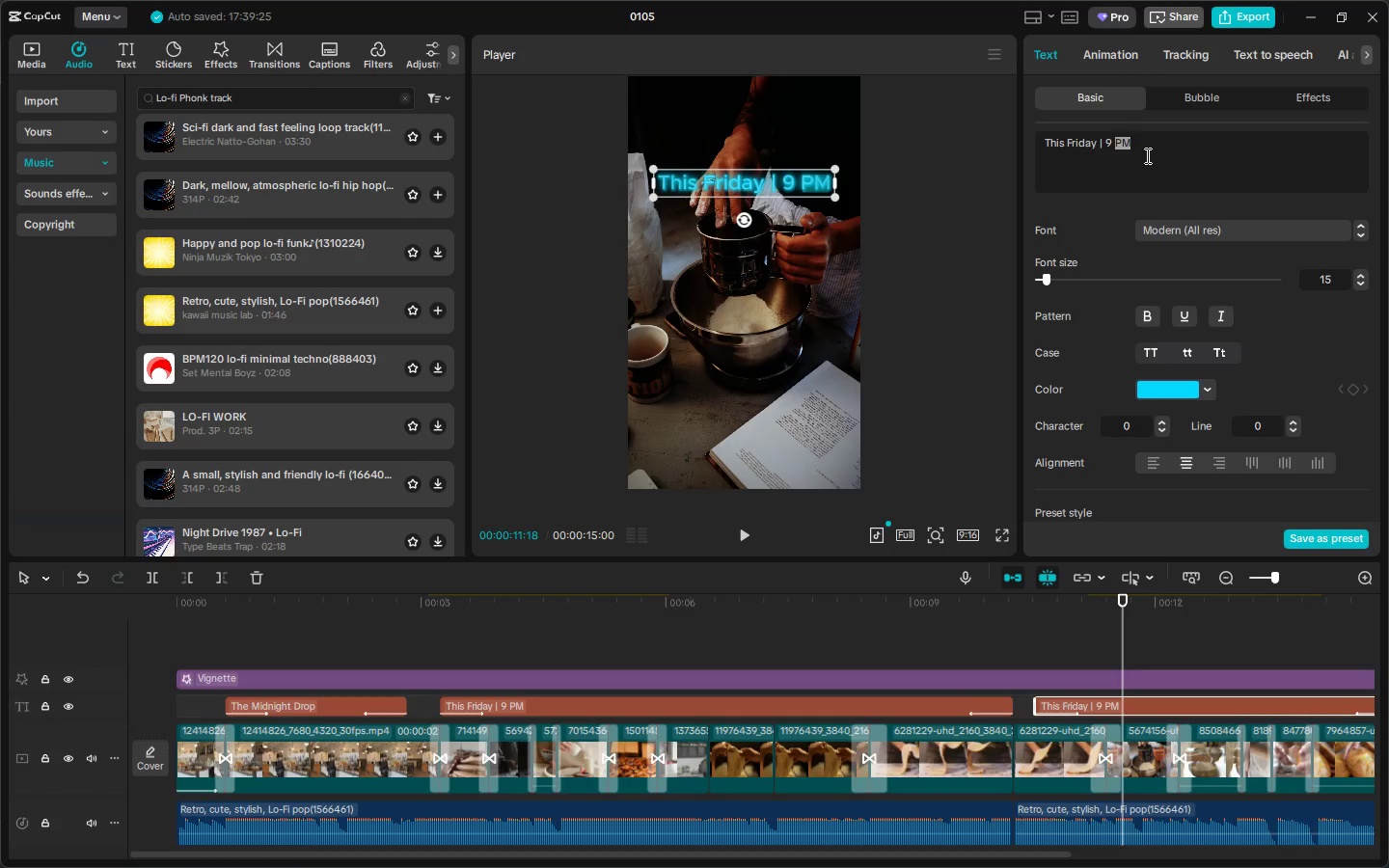 
key(Control+A)
 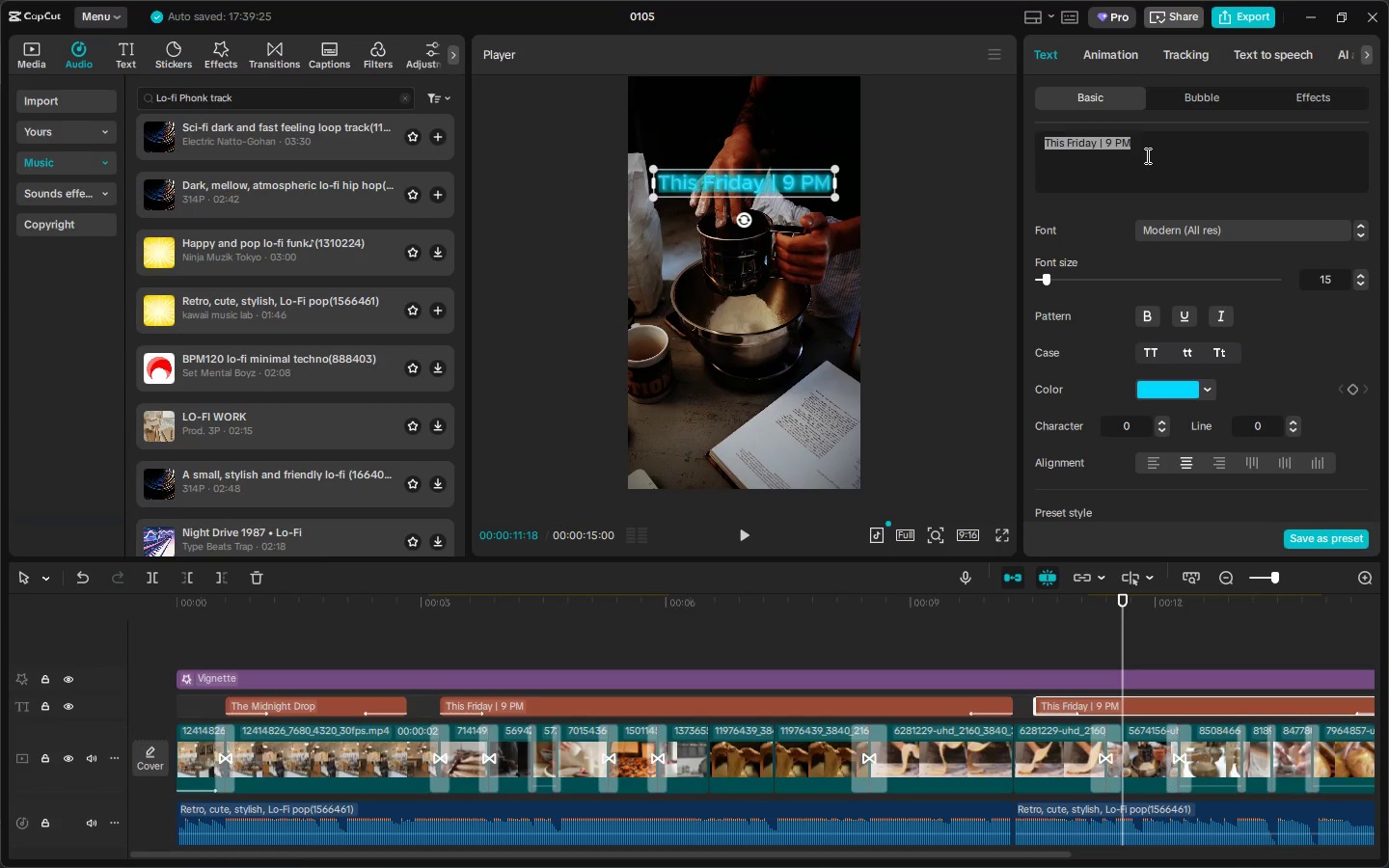 
key(Control+ControlLeft)
 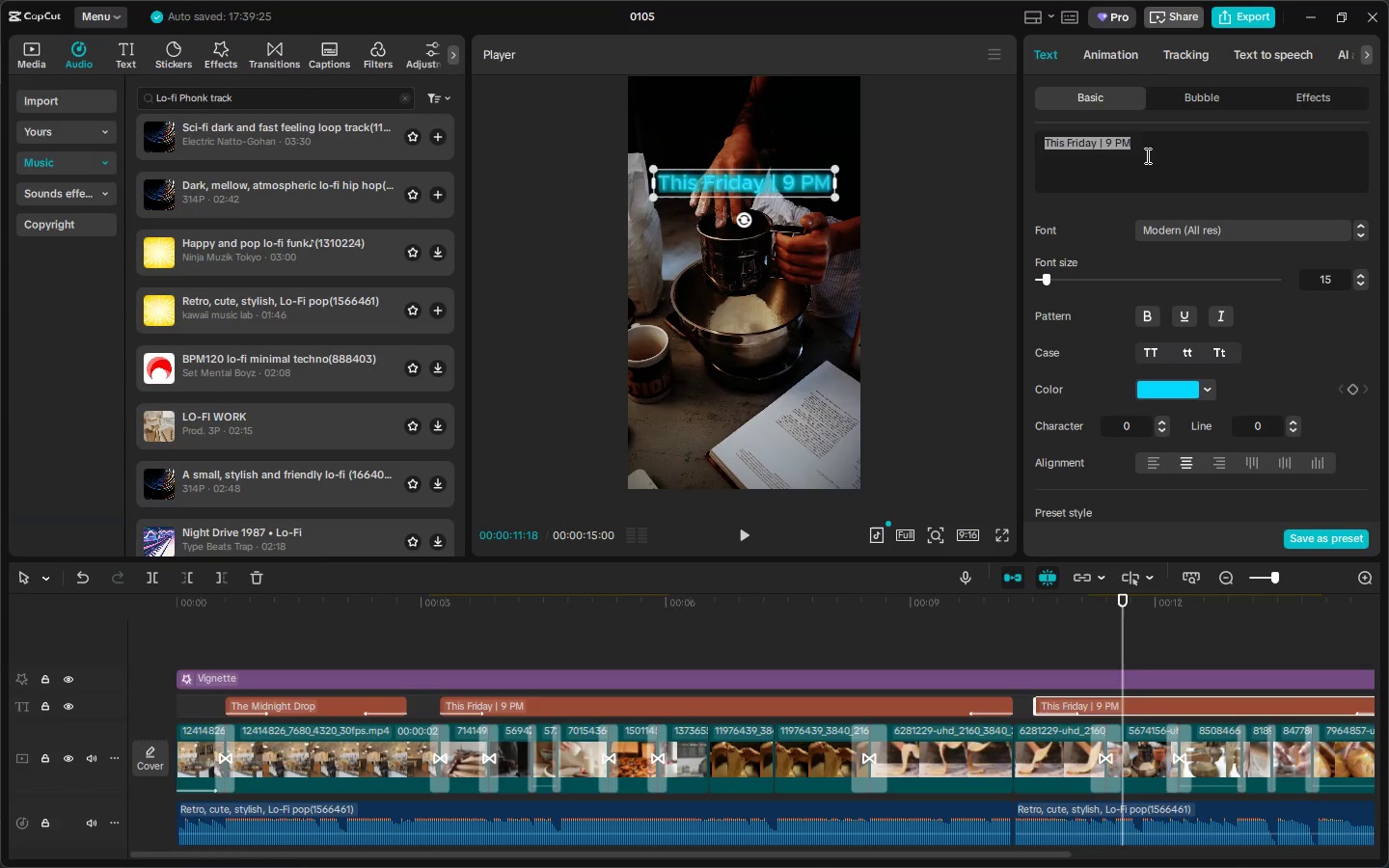 
key(Control+V)
 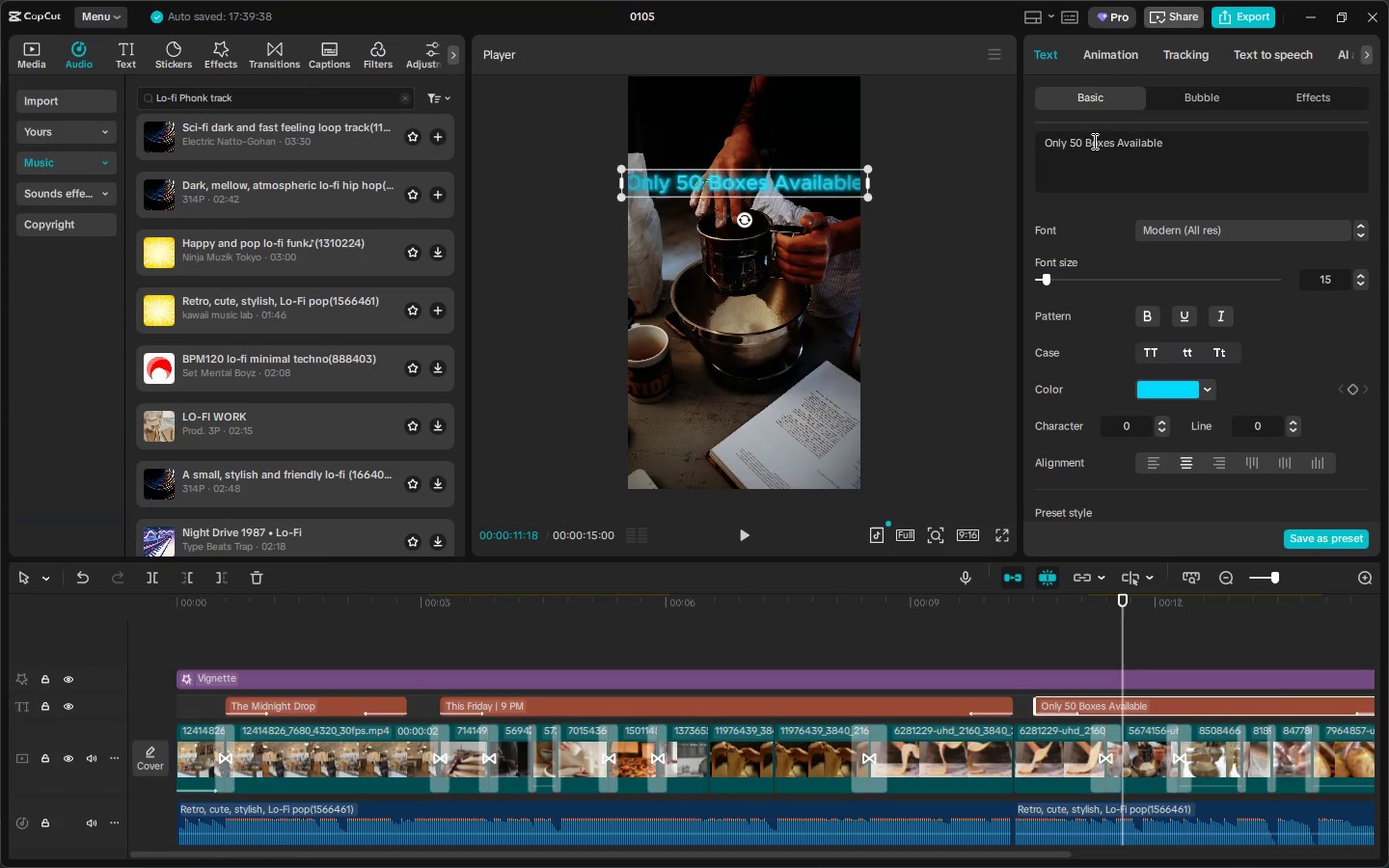 
left_click([1119, 149])
 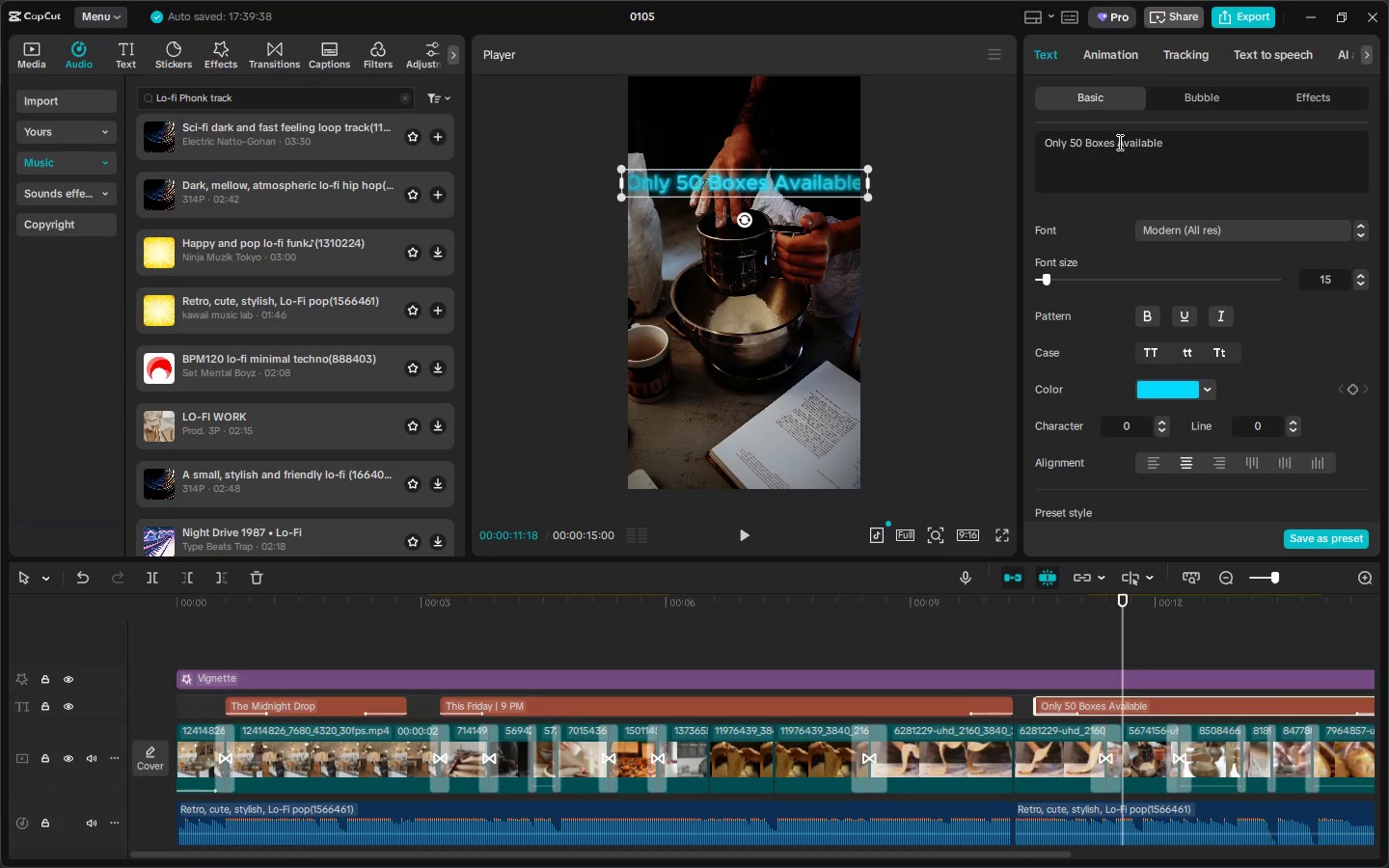 
left_click([1116, 141])
 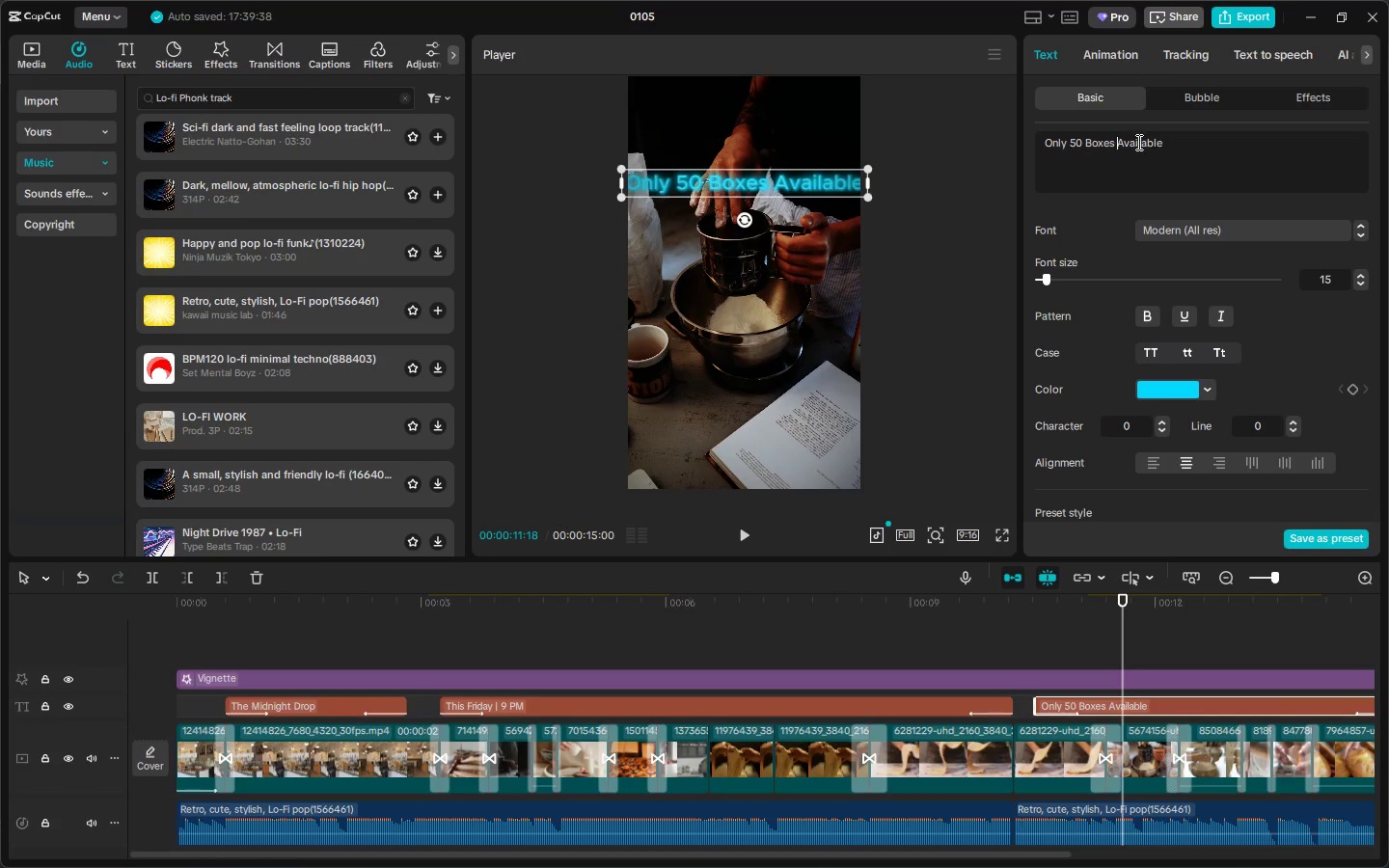 
key(Enter)
 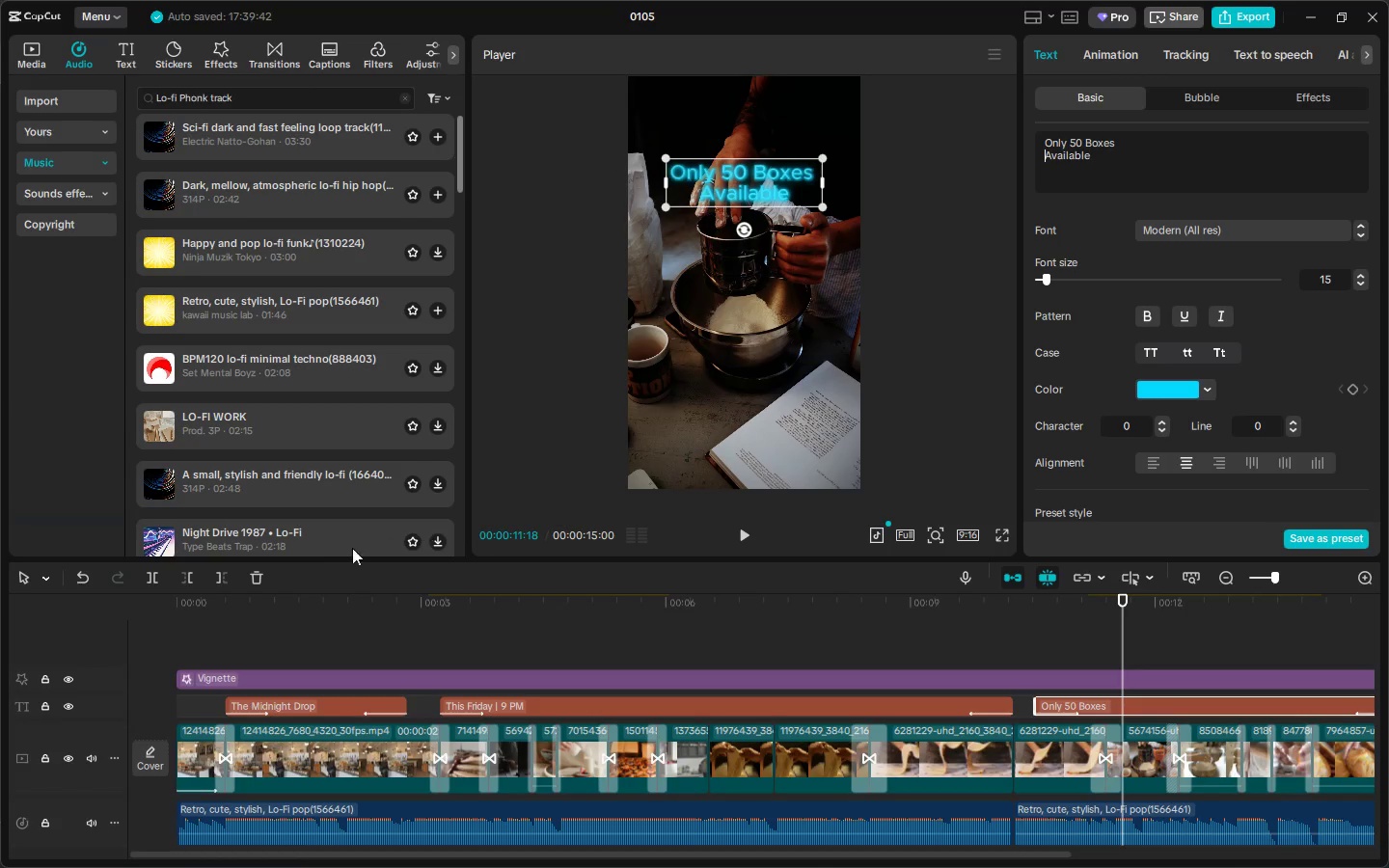 
left_click_drag(start_coordinate=[231, 610], to_coordinate=[109, 624])
 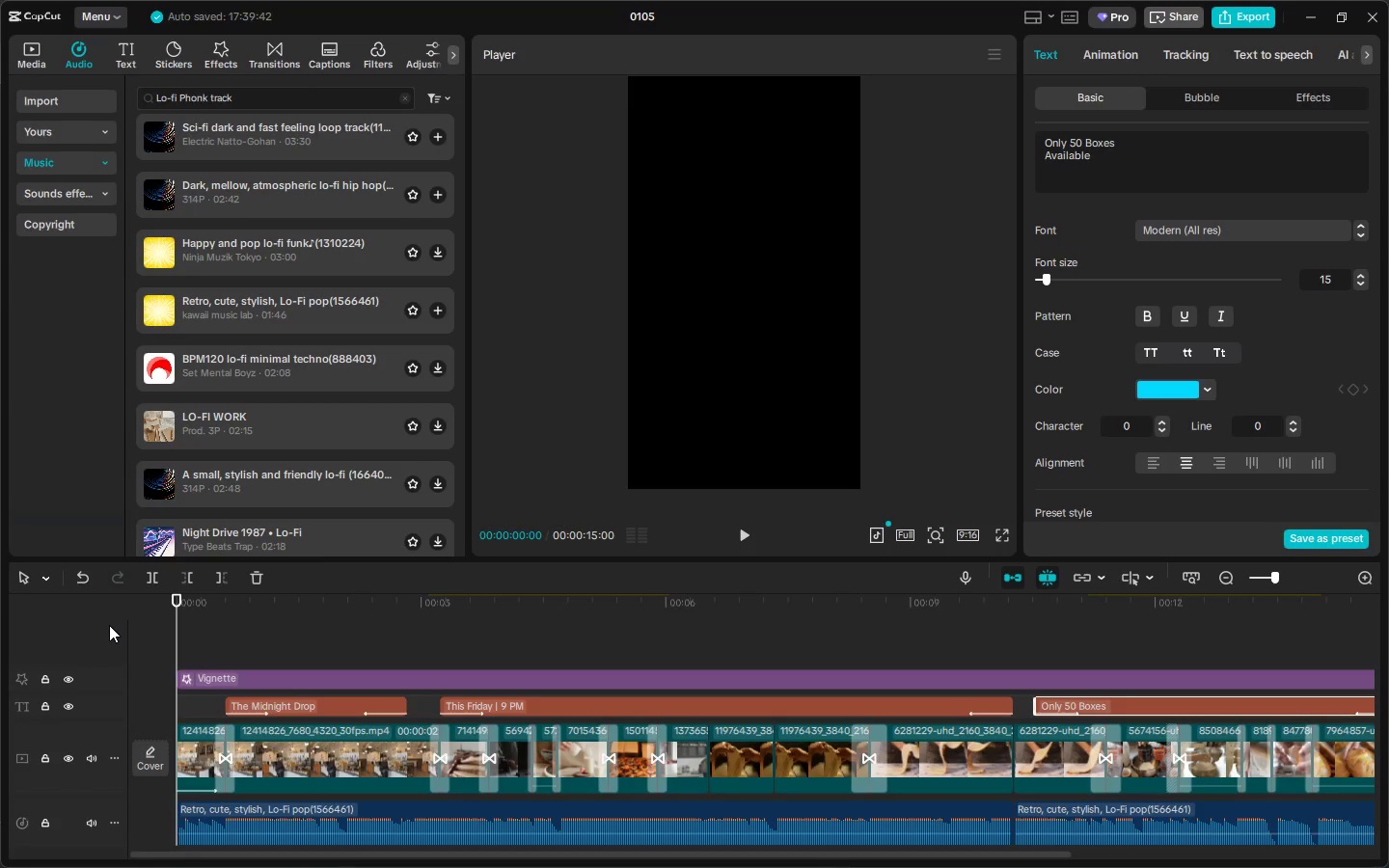 
key(Space)
 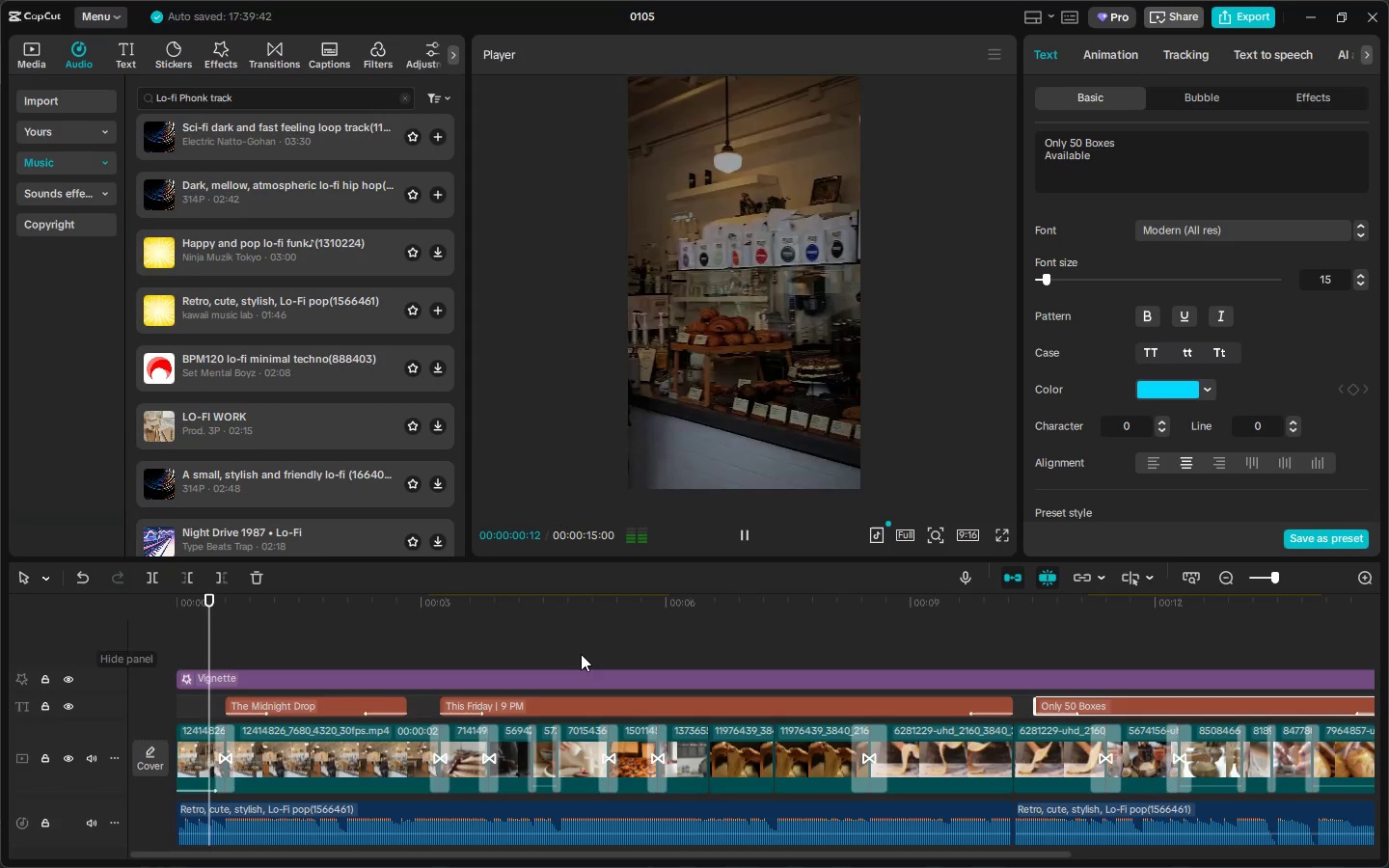 
key(Space)
 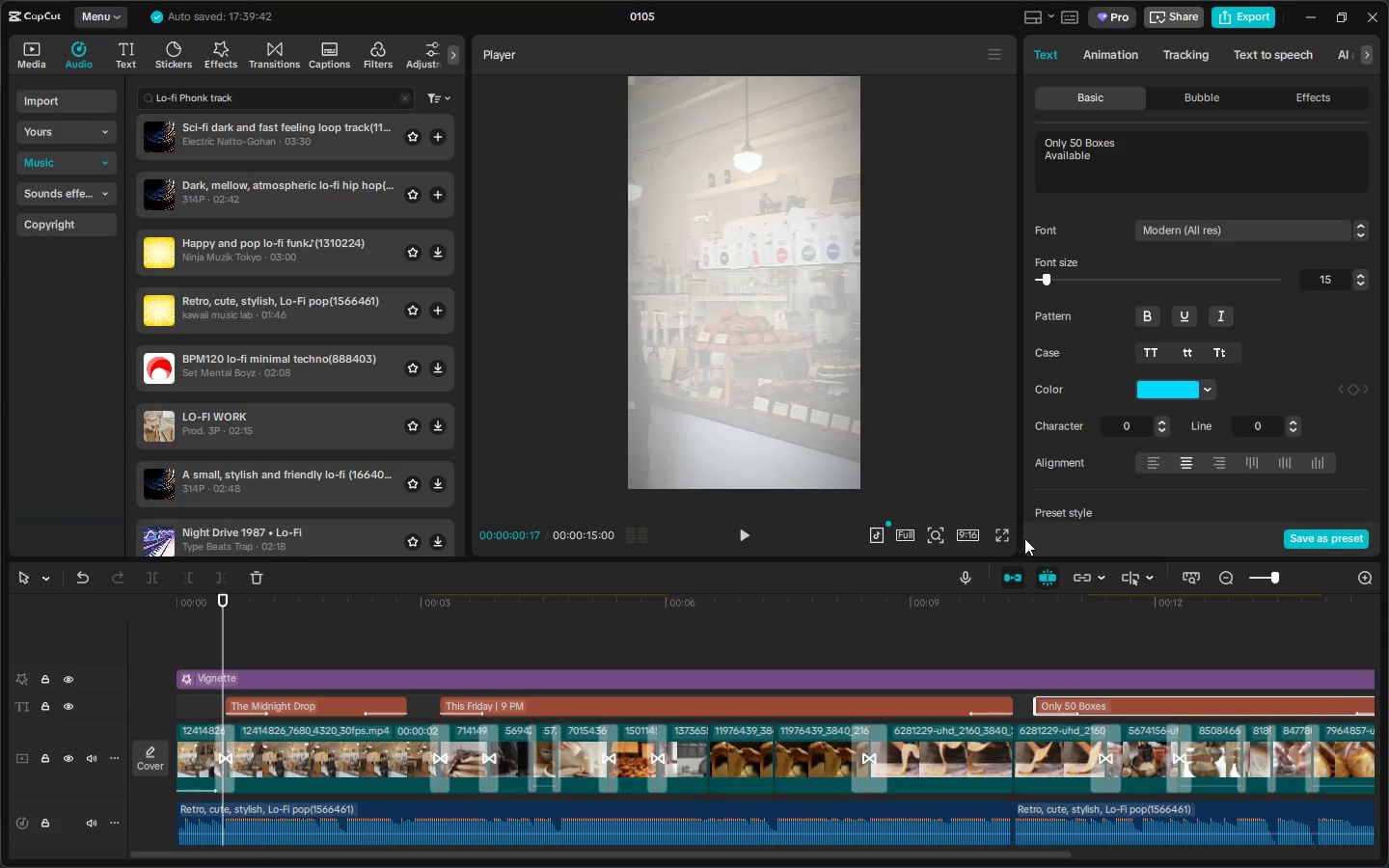 
left_click([1004, 538])
 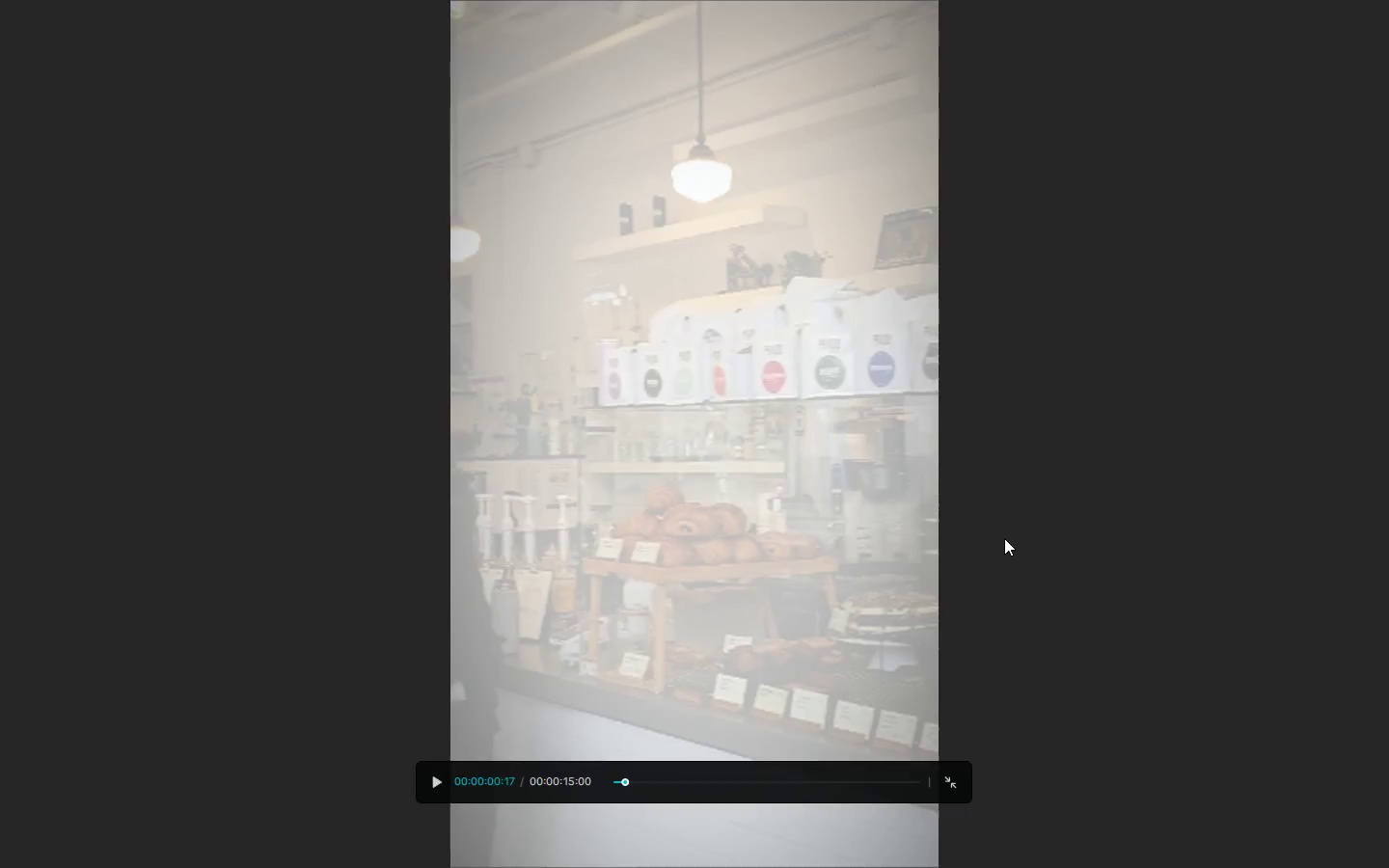 
key(Space)
 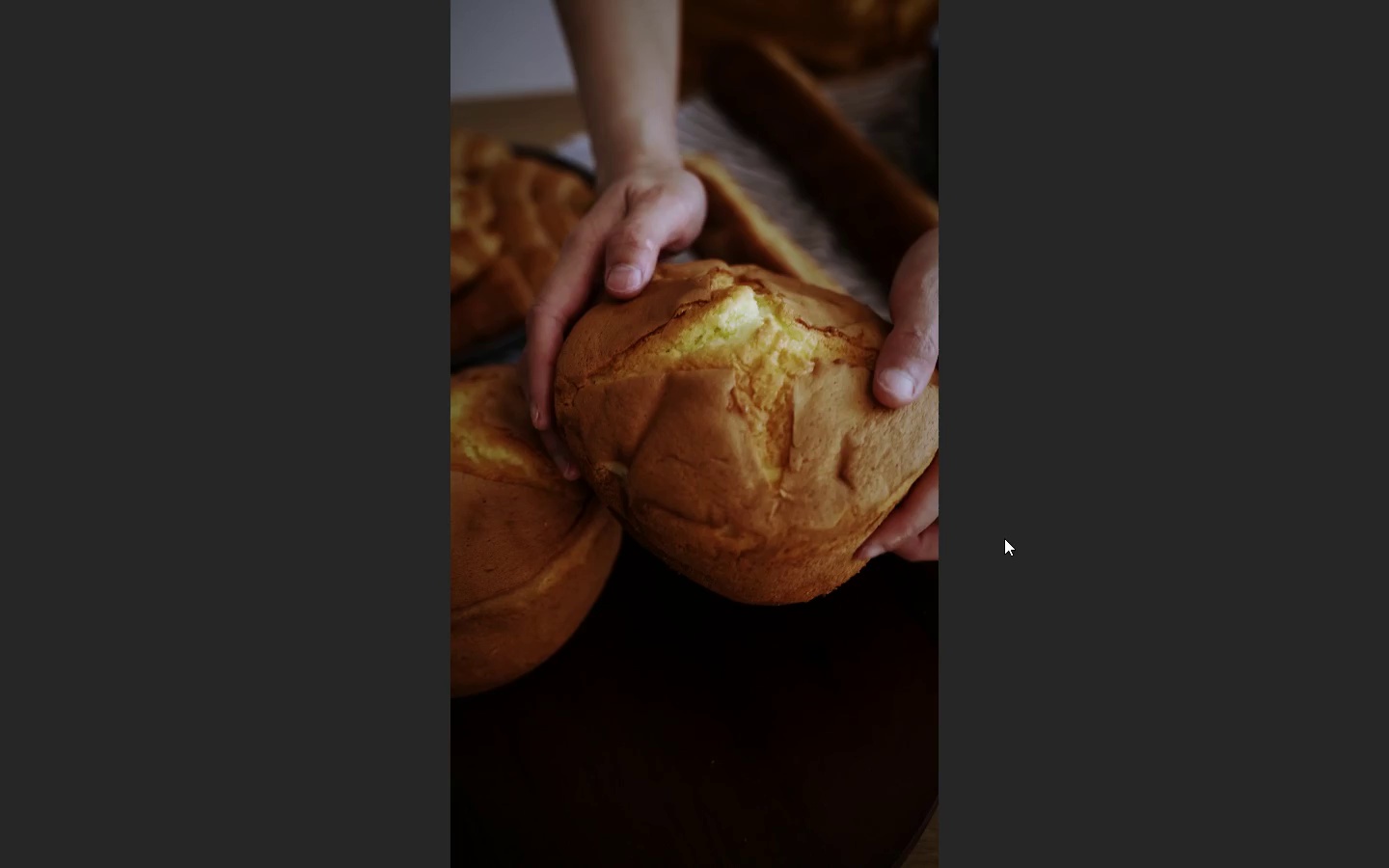 
wait(21.51)
 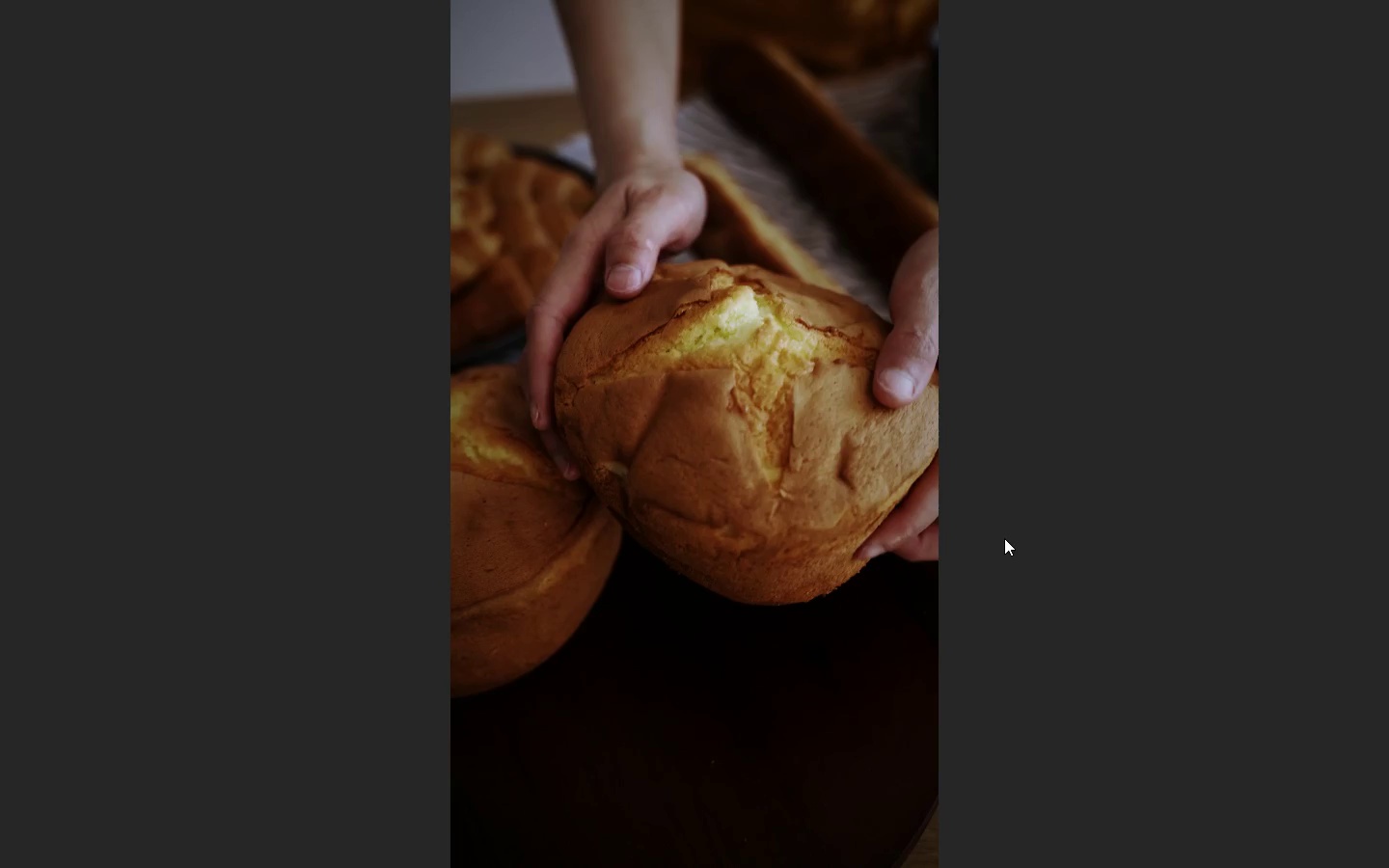 
key(Alt+AltLeft)
 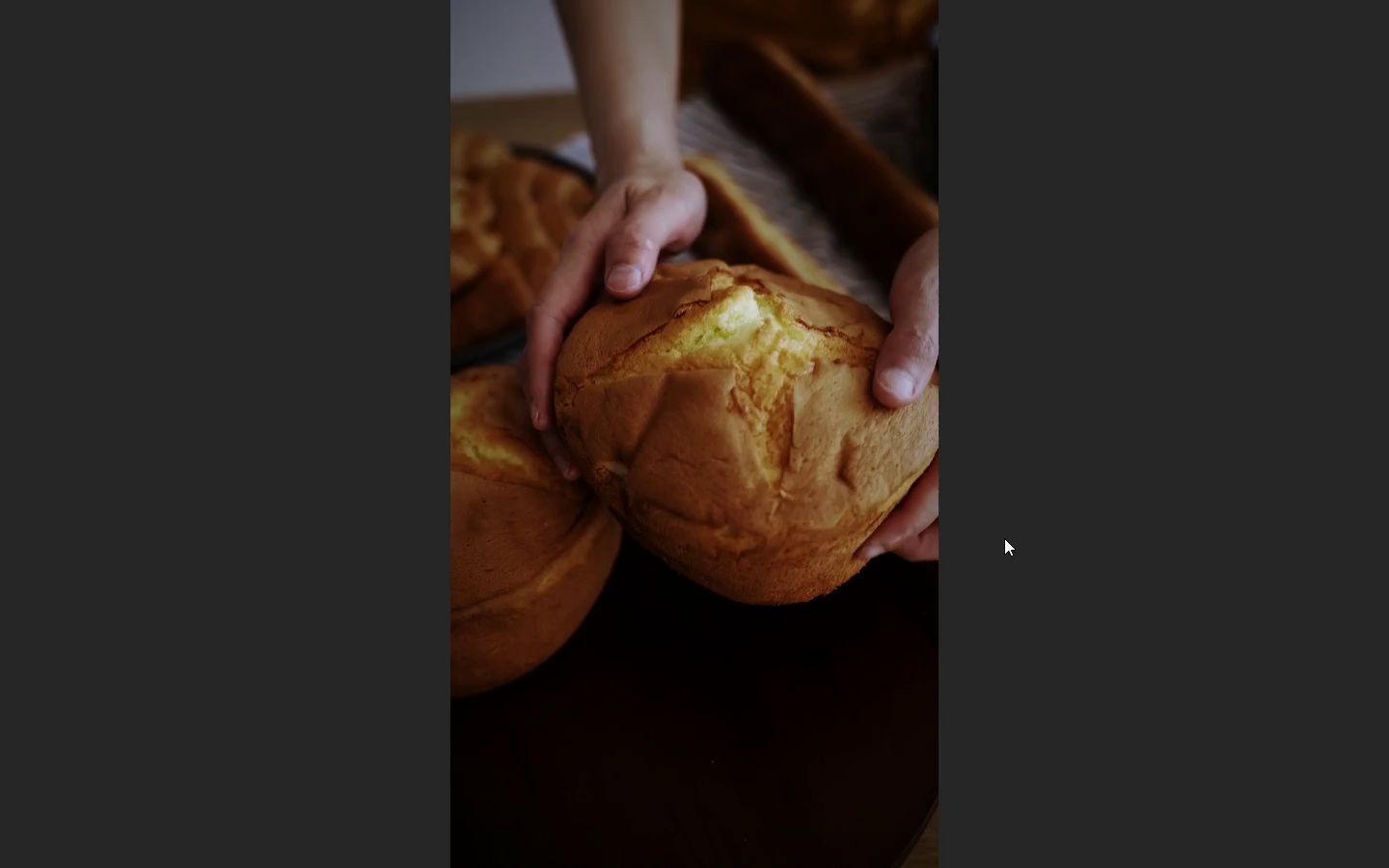 
key(Alt+Tab)
 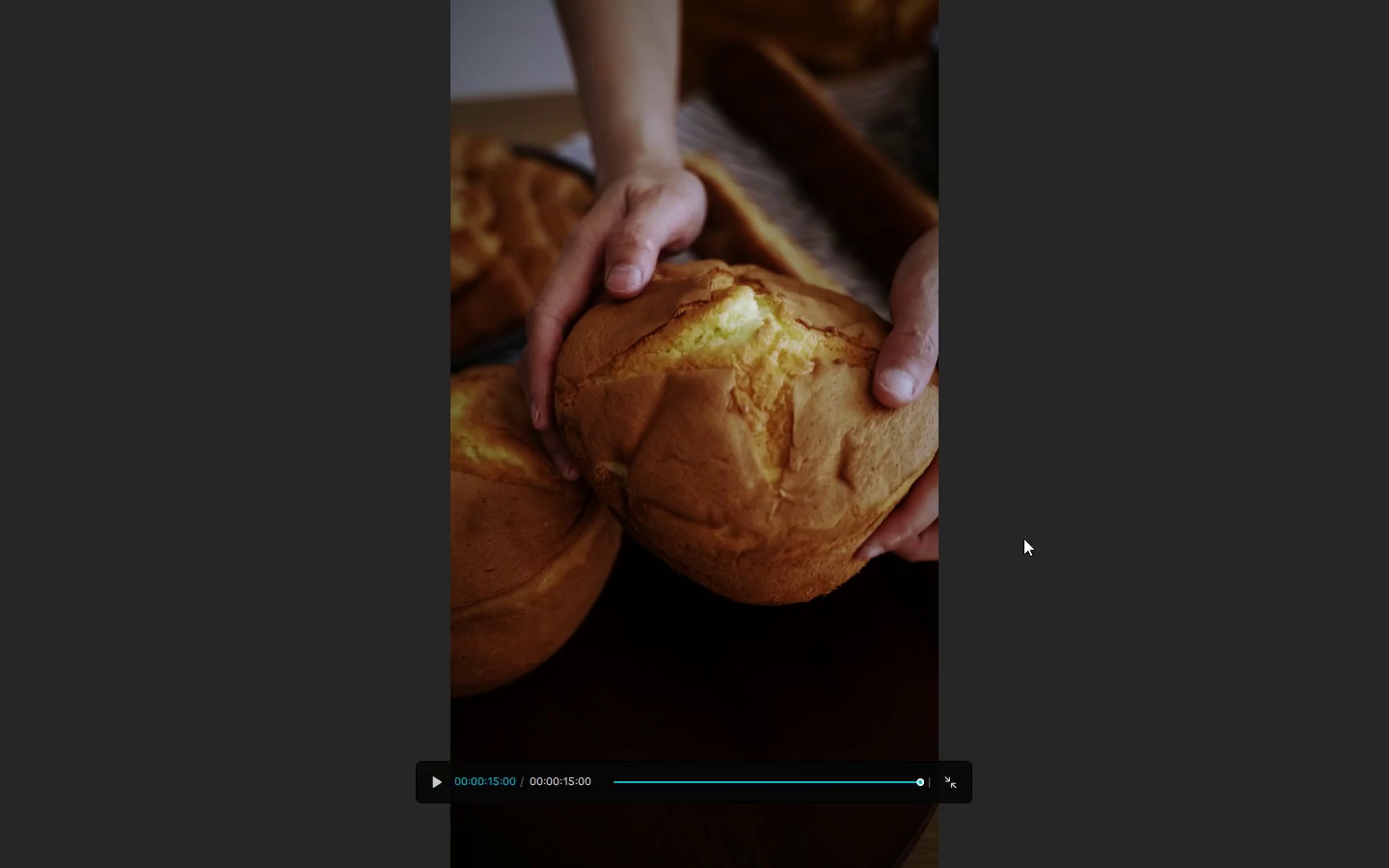 
key(Escape)
 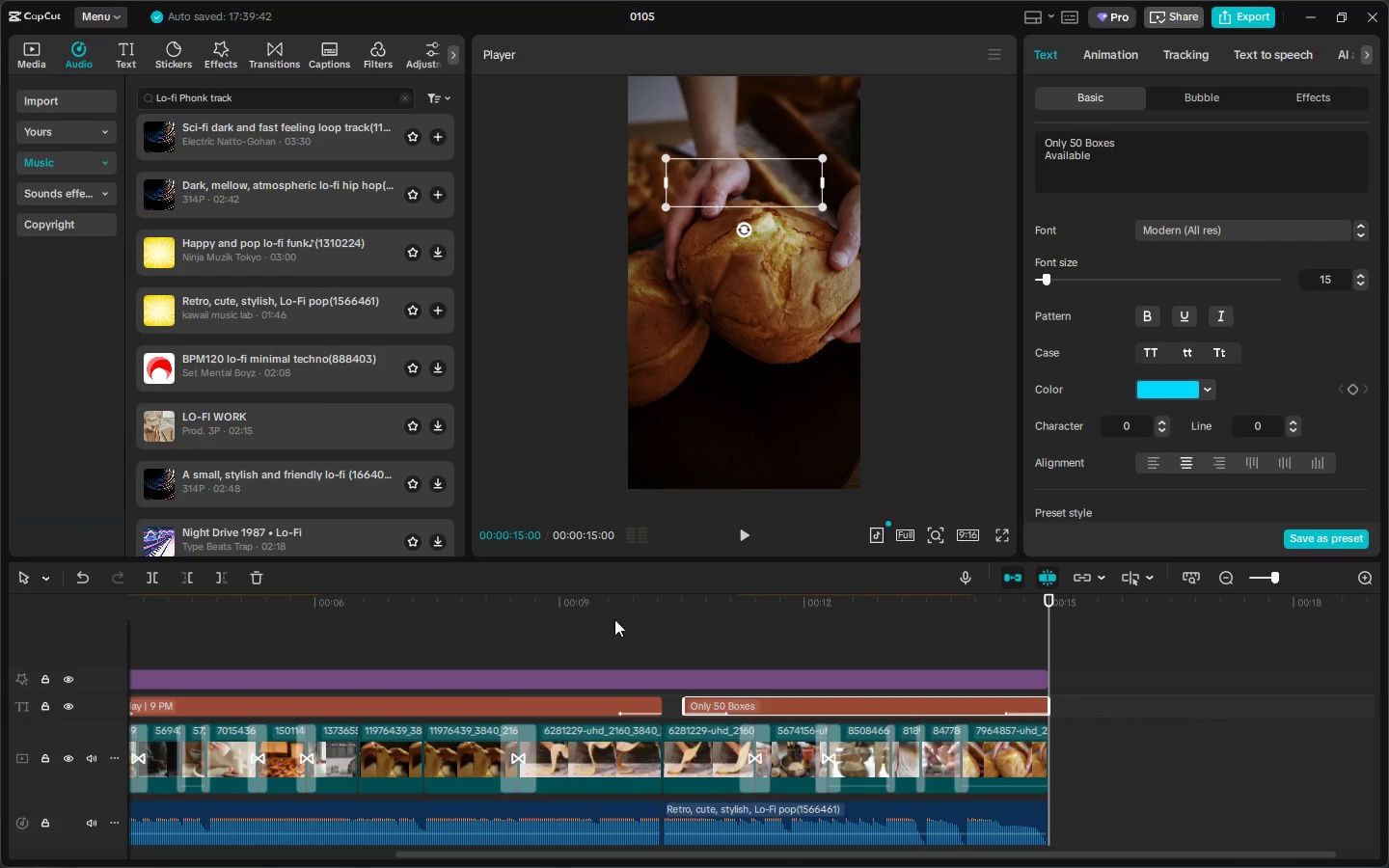 
left_click_drag(start_coordinate=[328, 607], to_coordinate=[8, 611])
 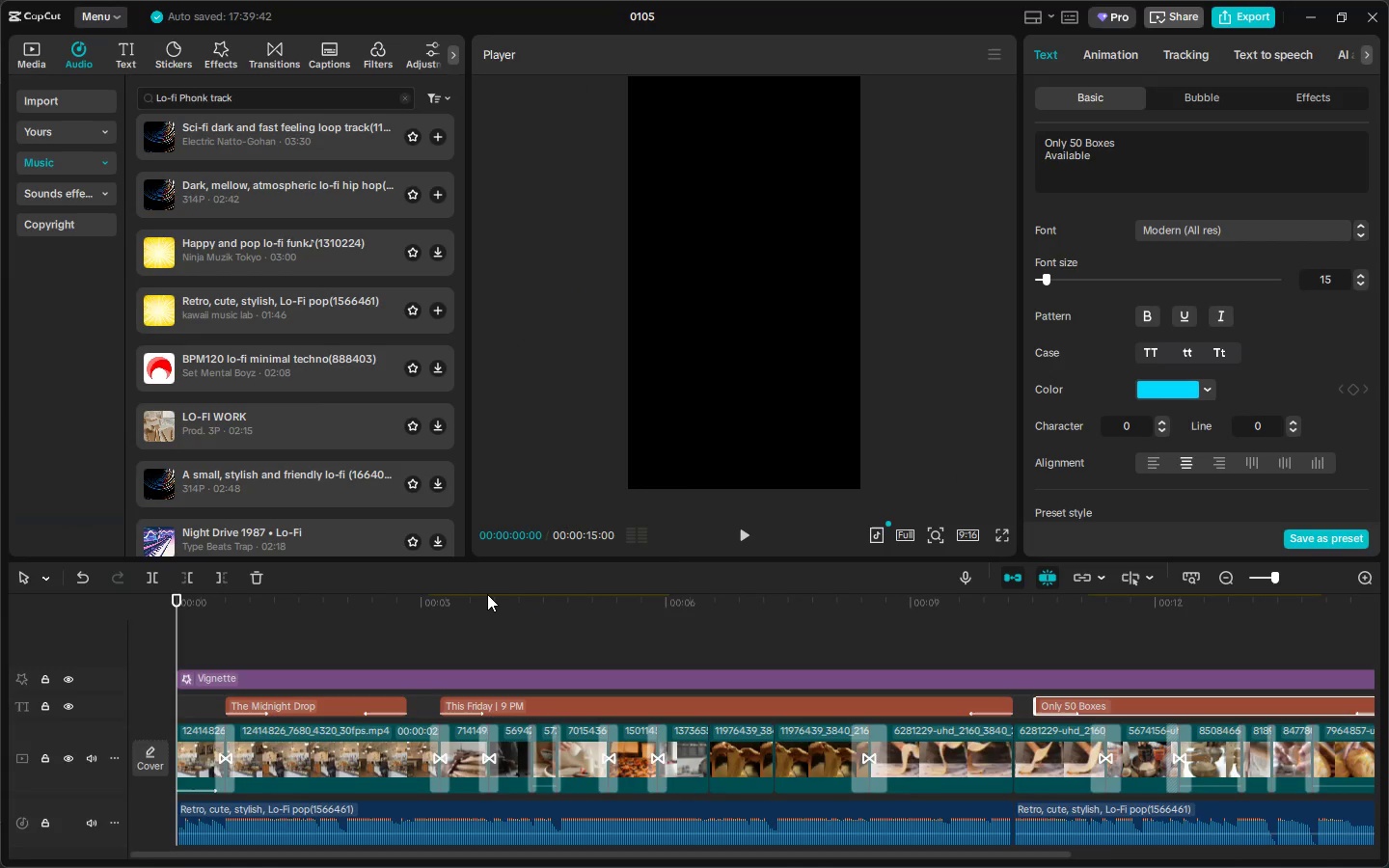 
wait(5.66)
 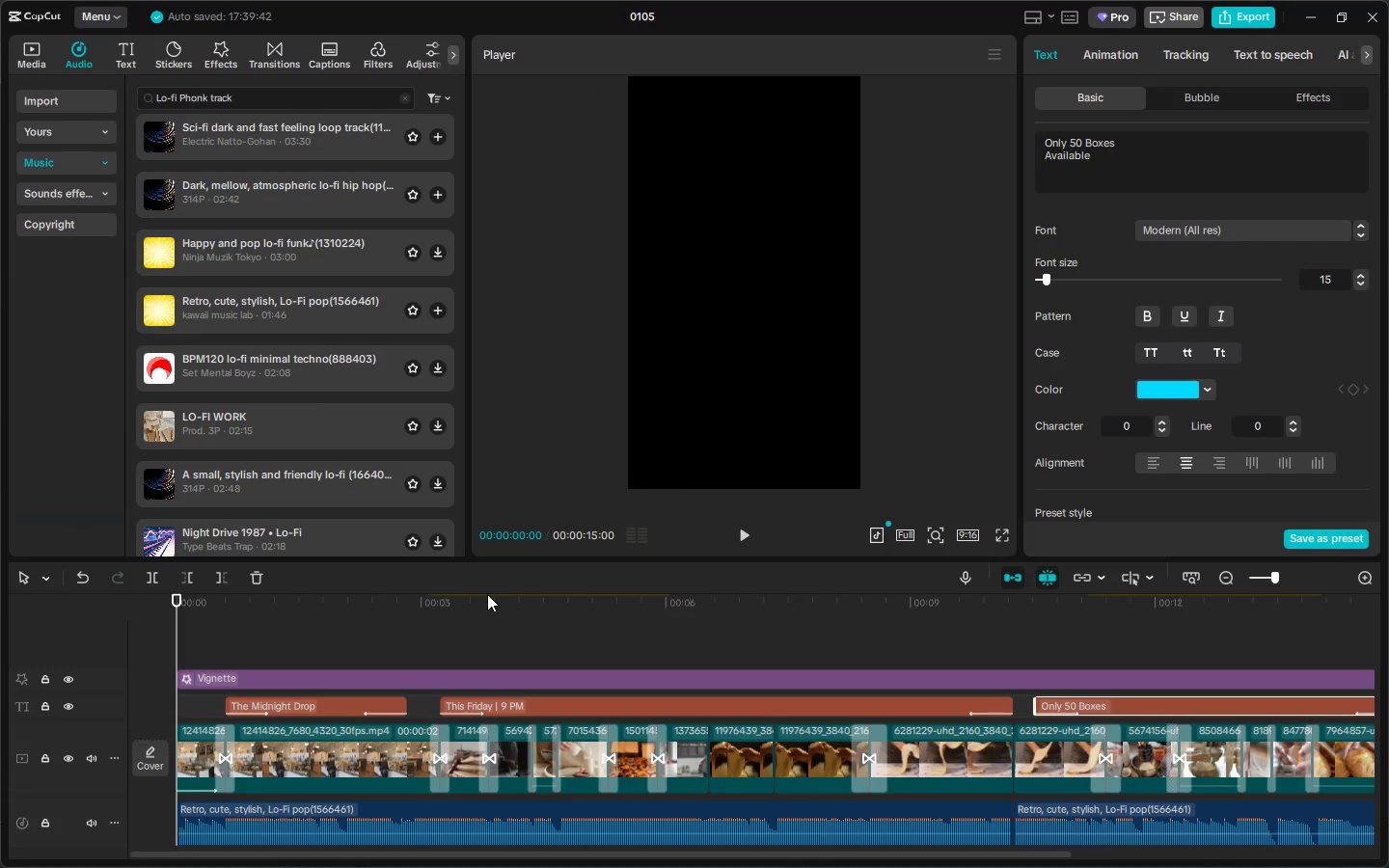 
scroll: coordinate [1160, 419], scroll_direction: down, amount: 4.0